 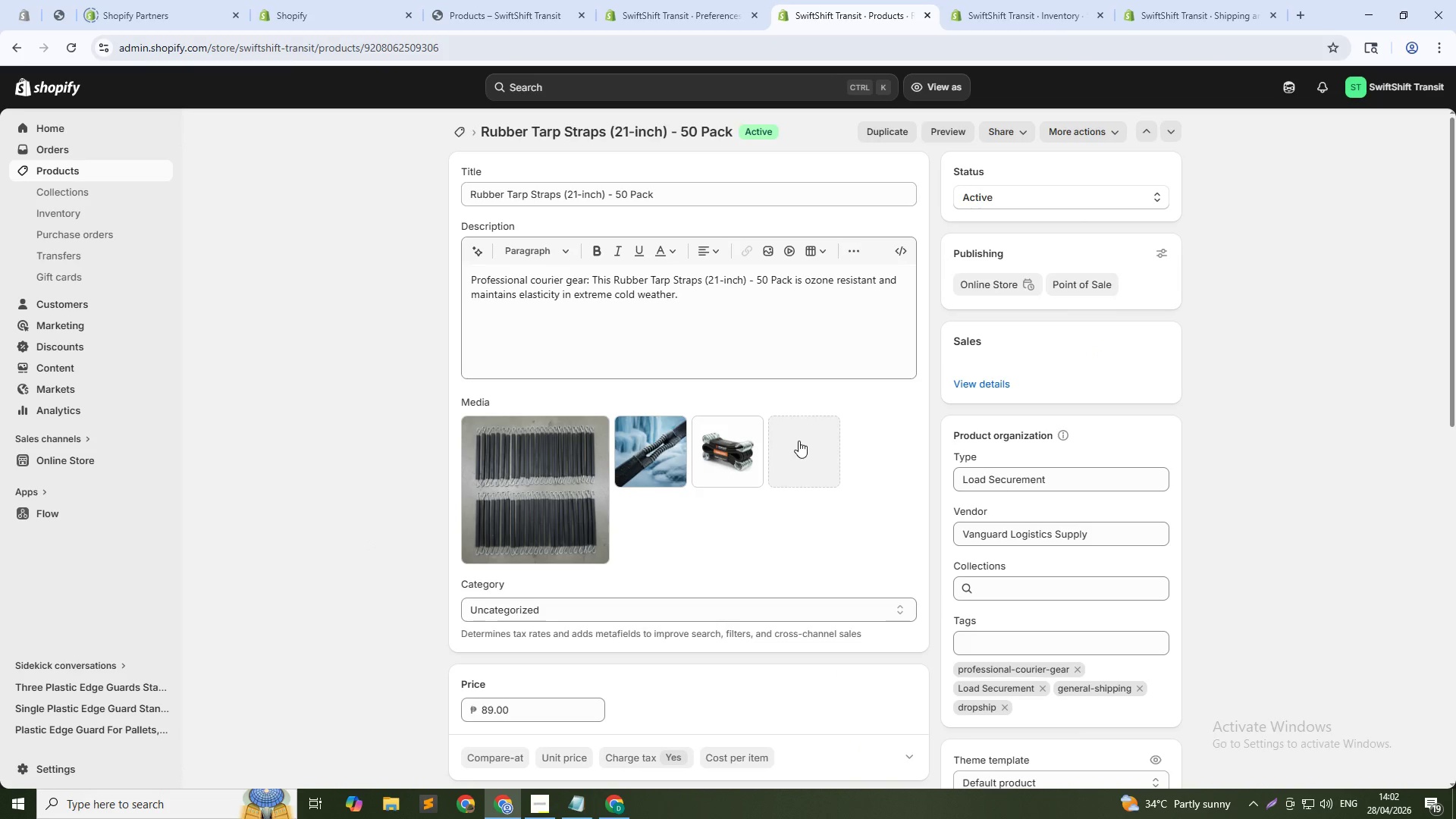 
left_click([805, 461])
 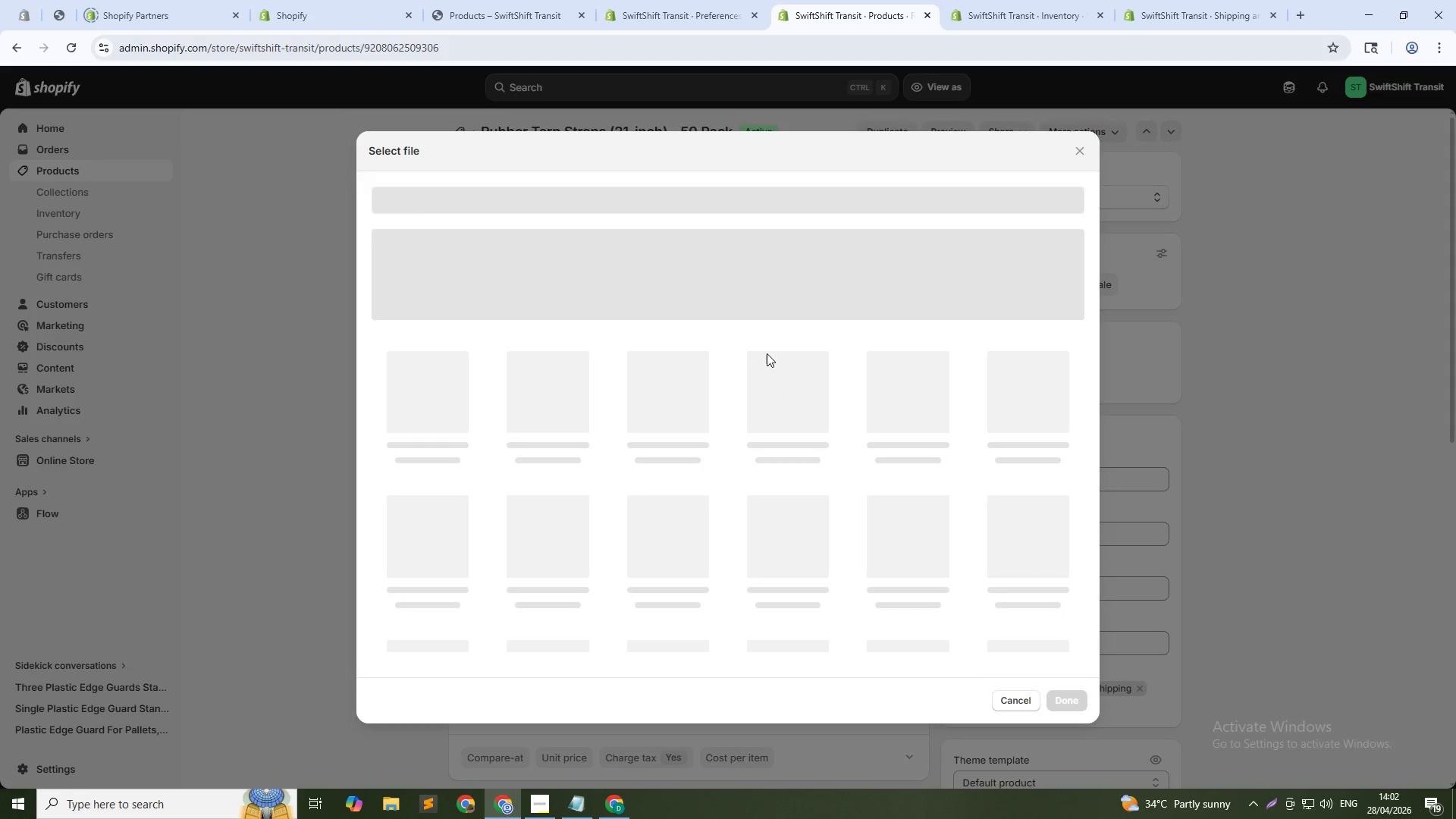 
key(Alt+Tab)
 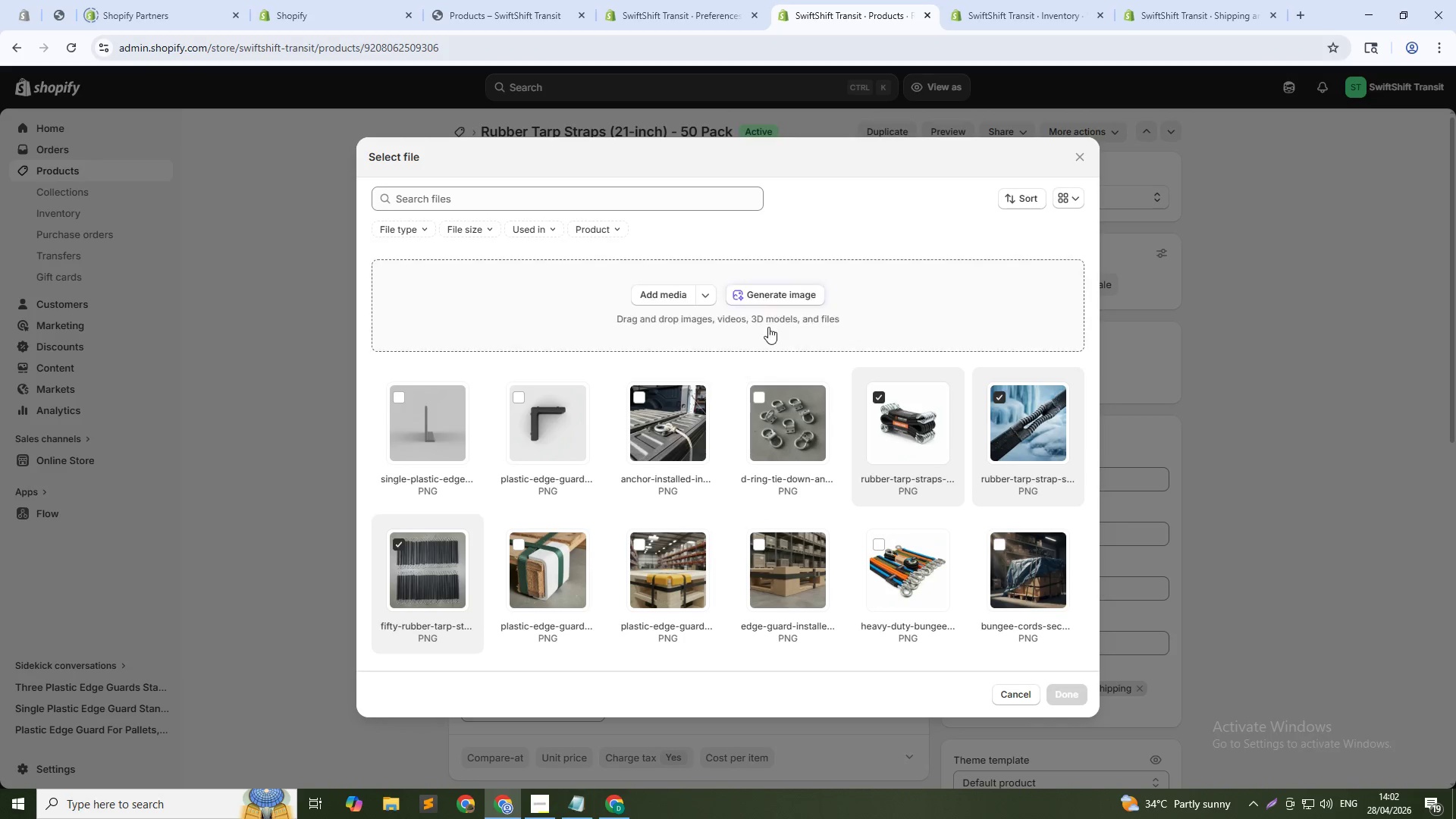 
key(Alt+AltLeft)
 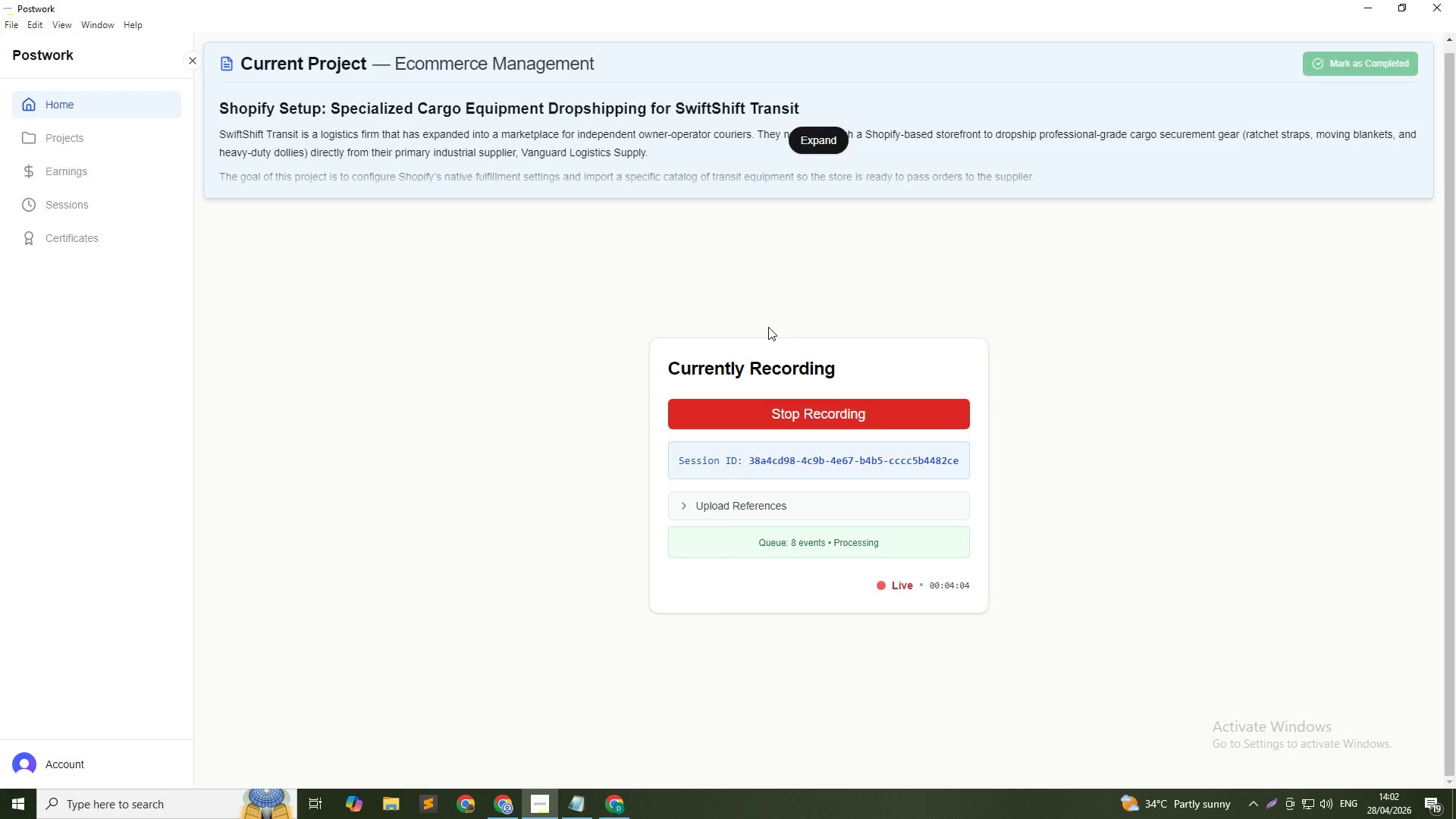 
key(Alt+Tab)
 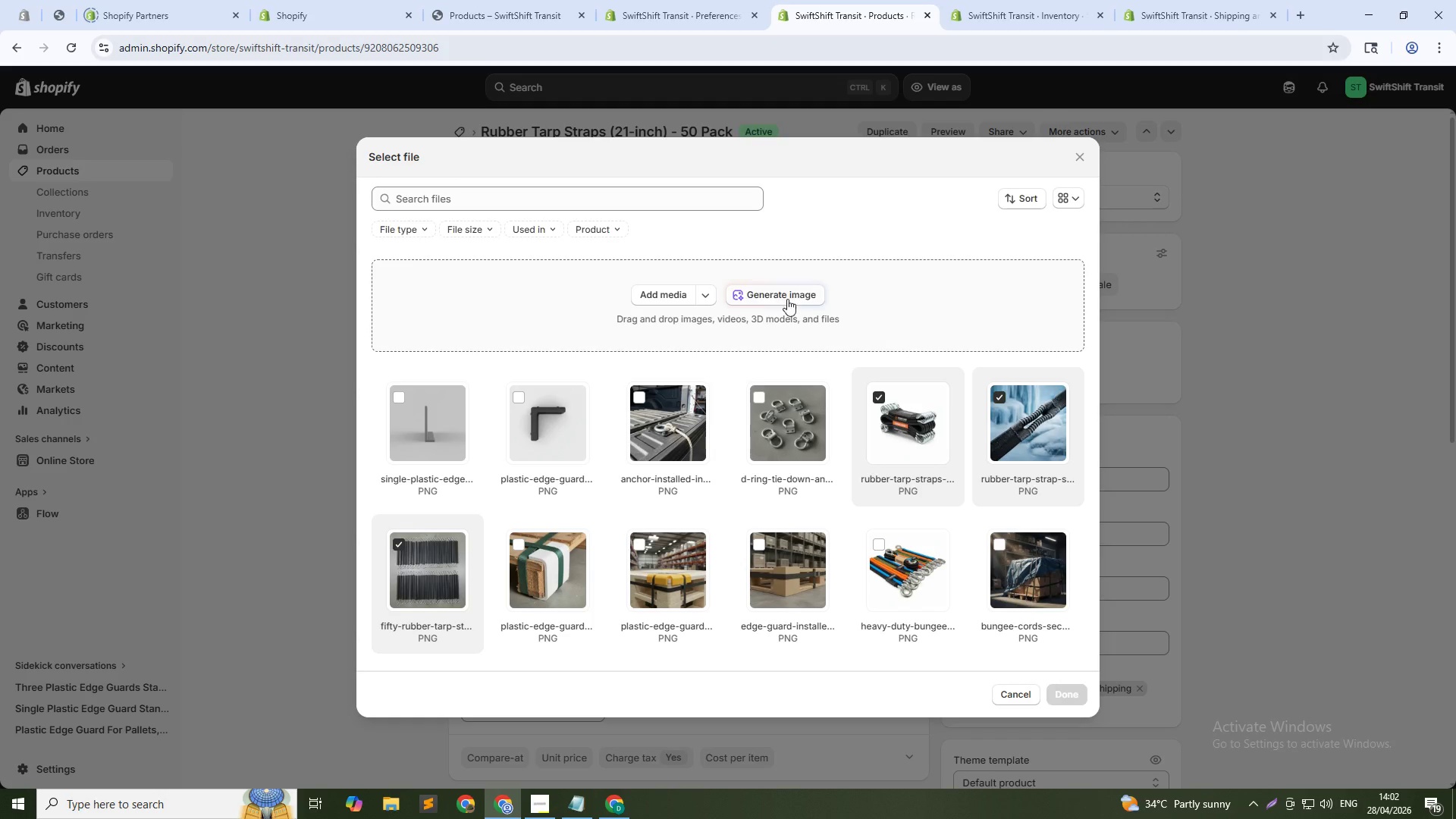 
left_click([786, 296])
 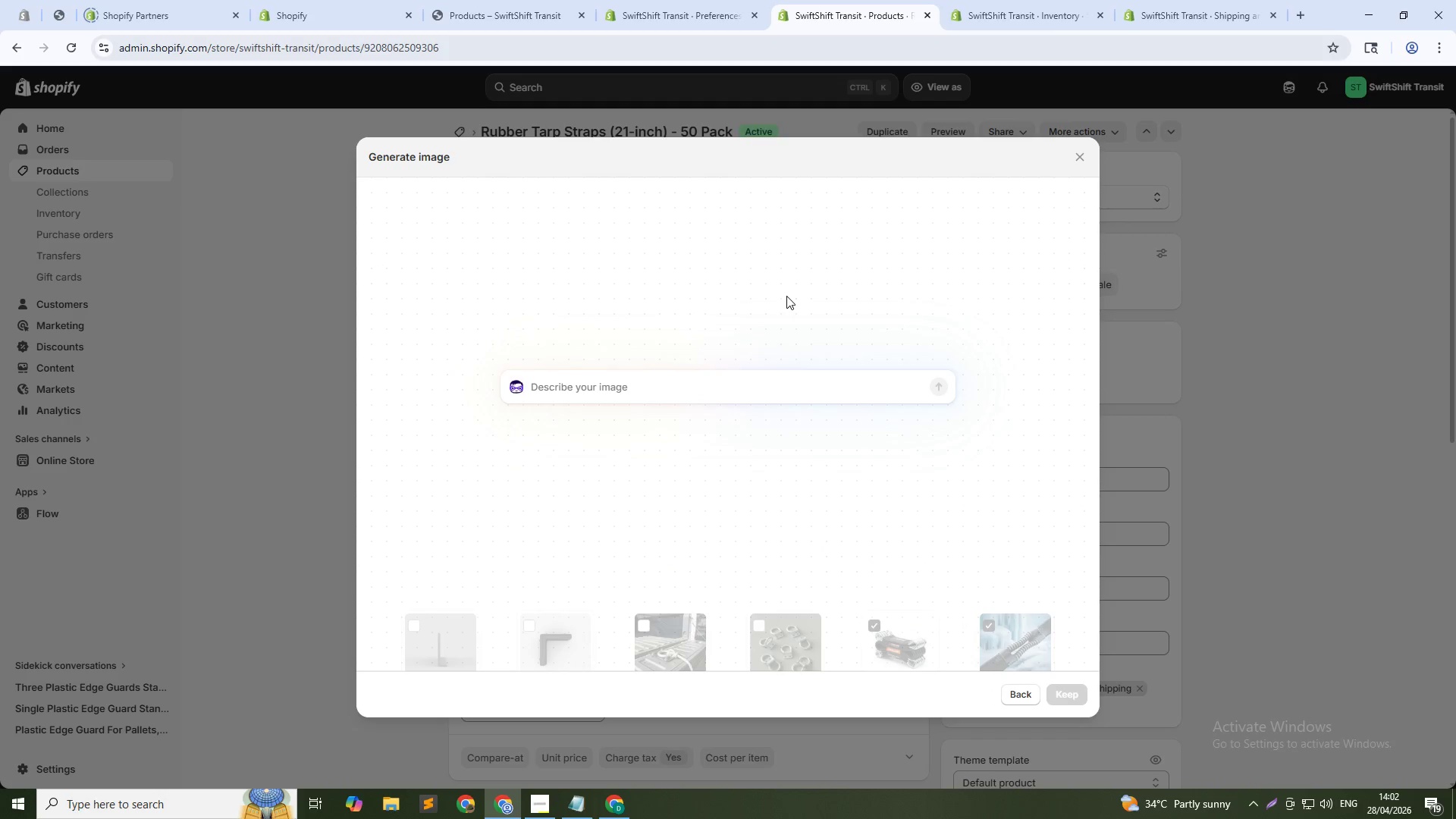 
type(Fifty black rubber tarp straps tied in a bundle, solid light gray backgu)
key(Backspace)
key(Backspace)
type(round, op-)
key(Backspace)
key(Backspace)
type(top-down view, bright studio lighting, 1:1)
 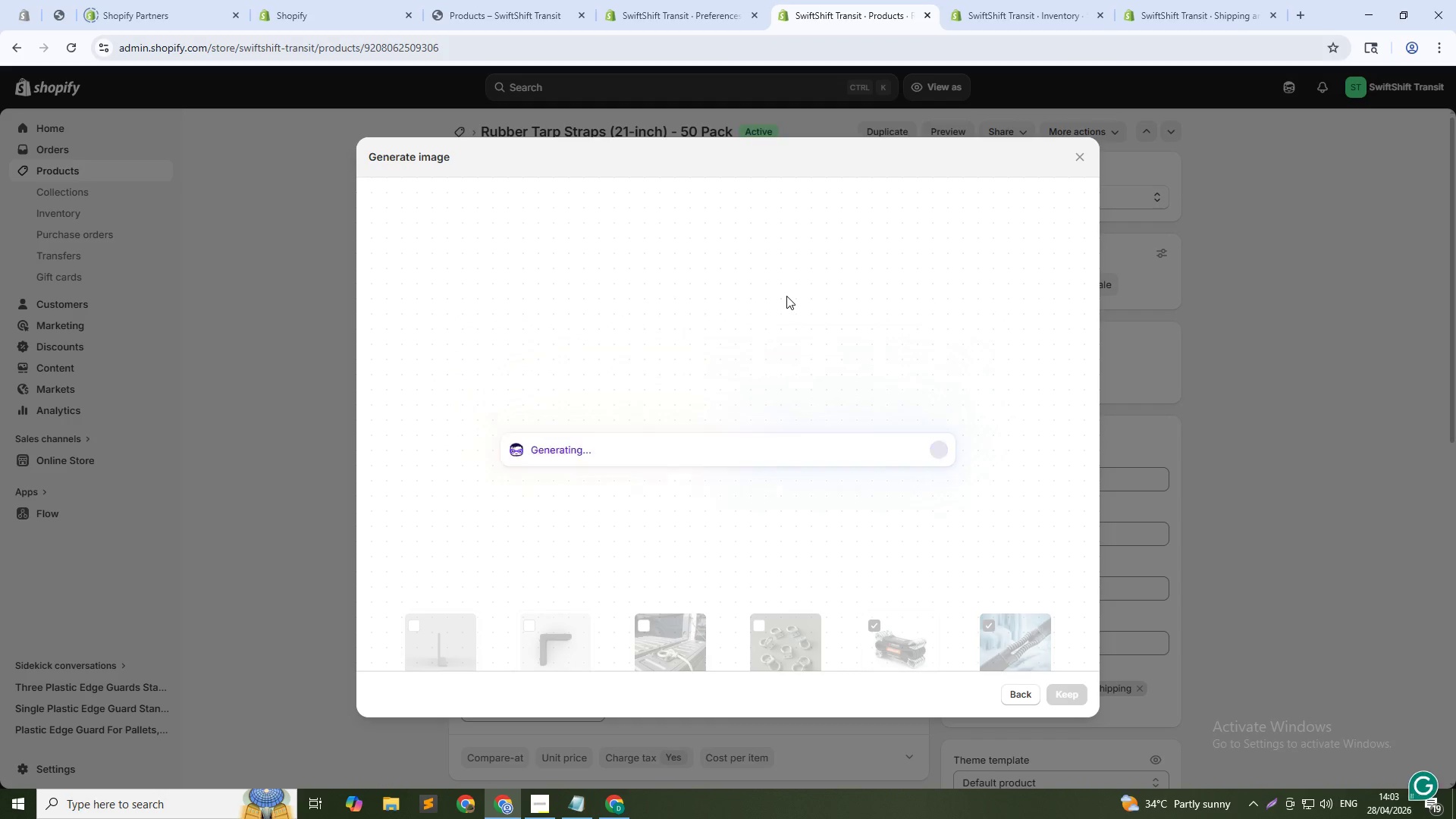 
key(Enter)
 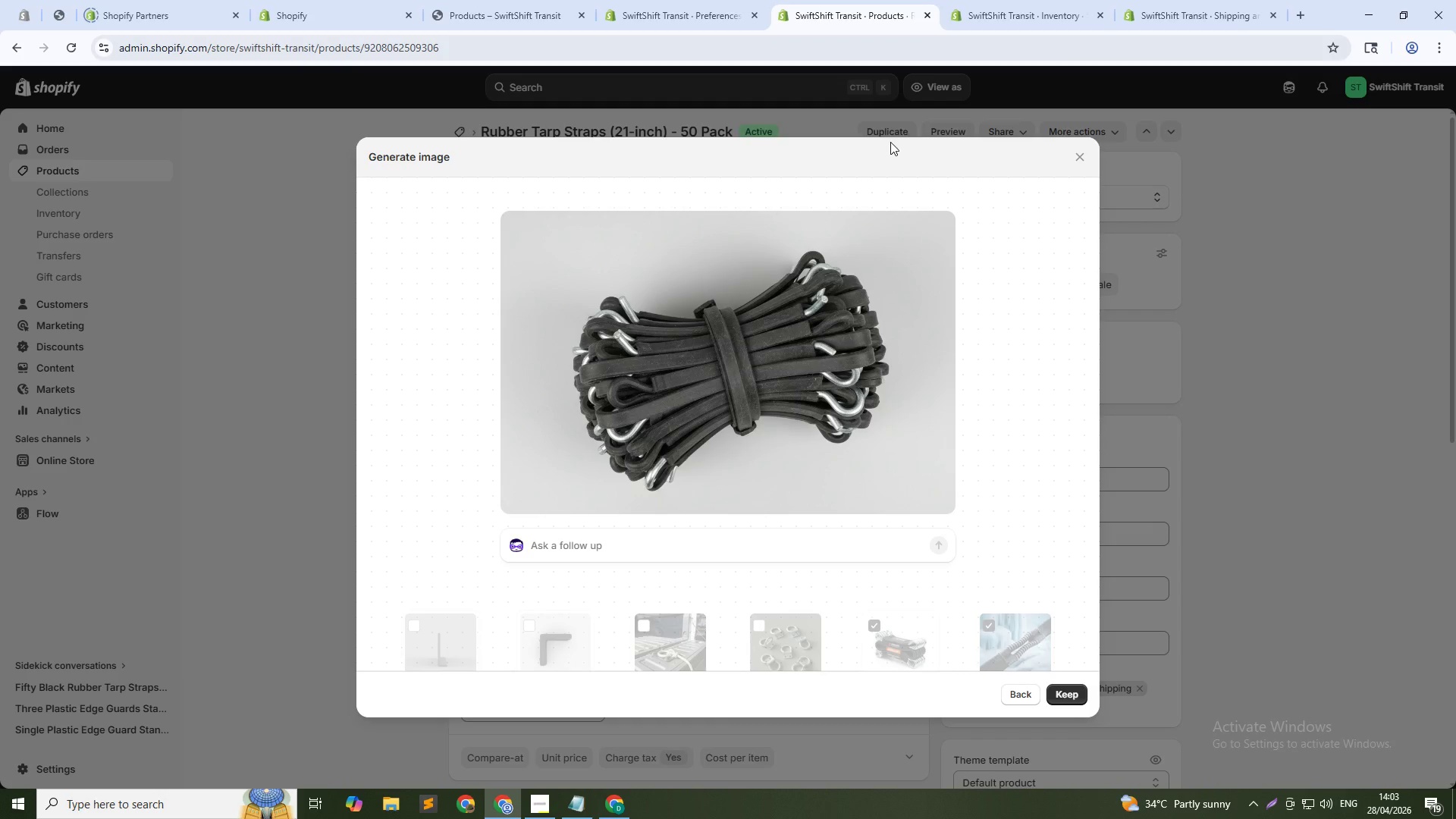 
wait(47.98)
 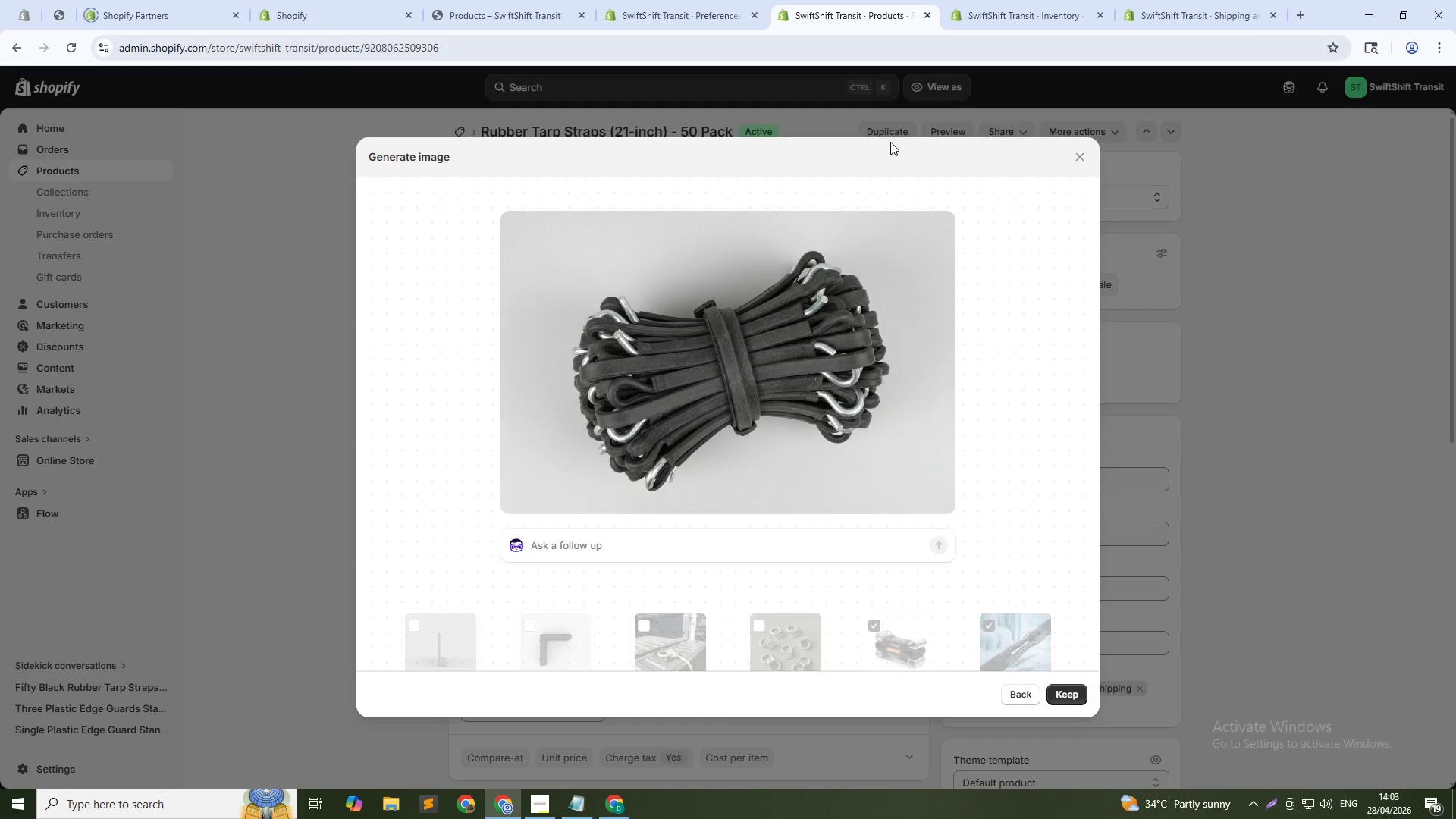 
left_click([1073, 705])
 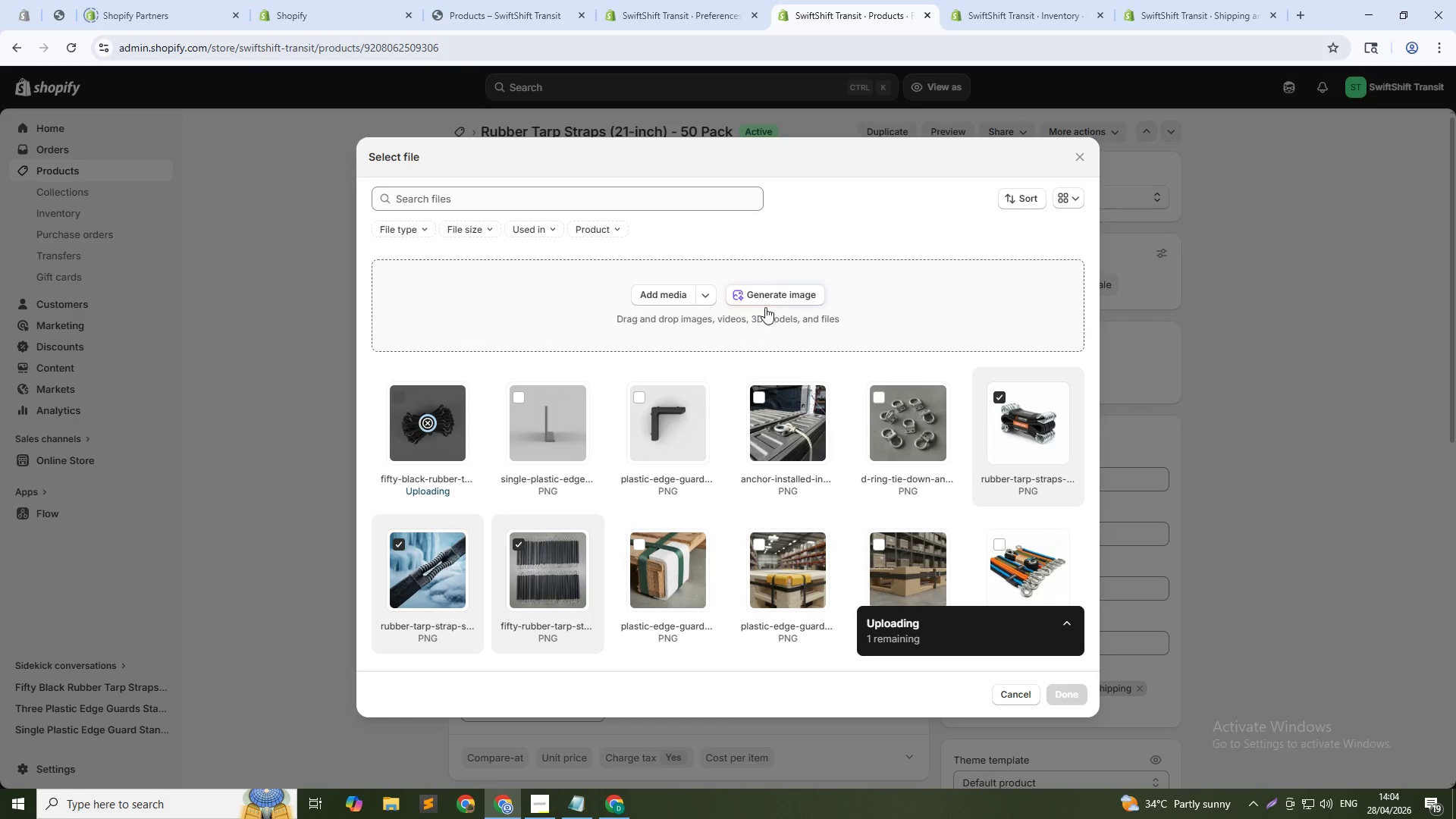 
left_click([766, 293])
 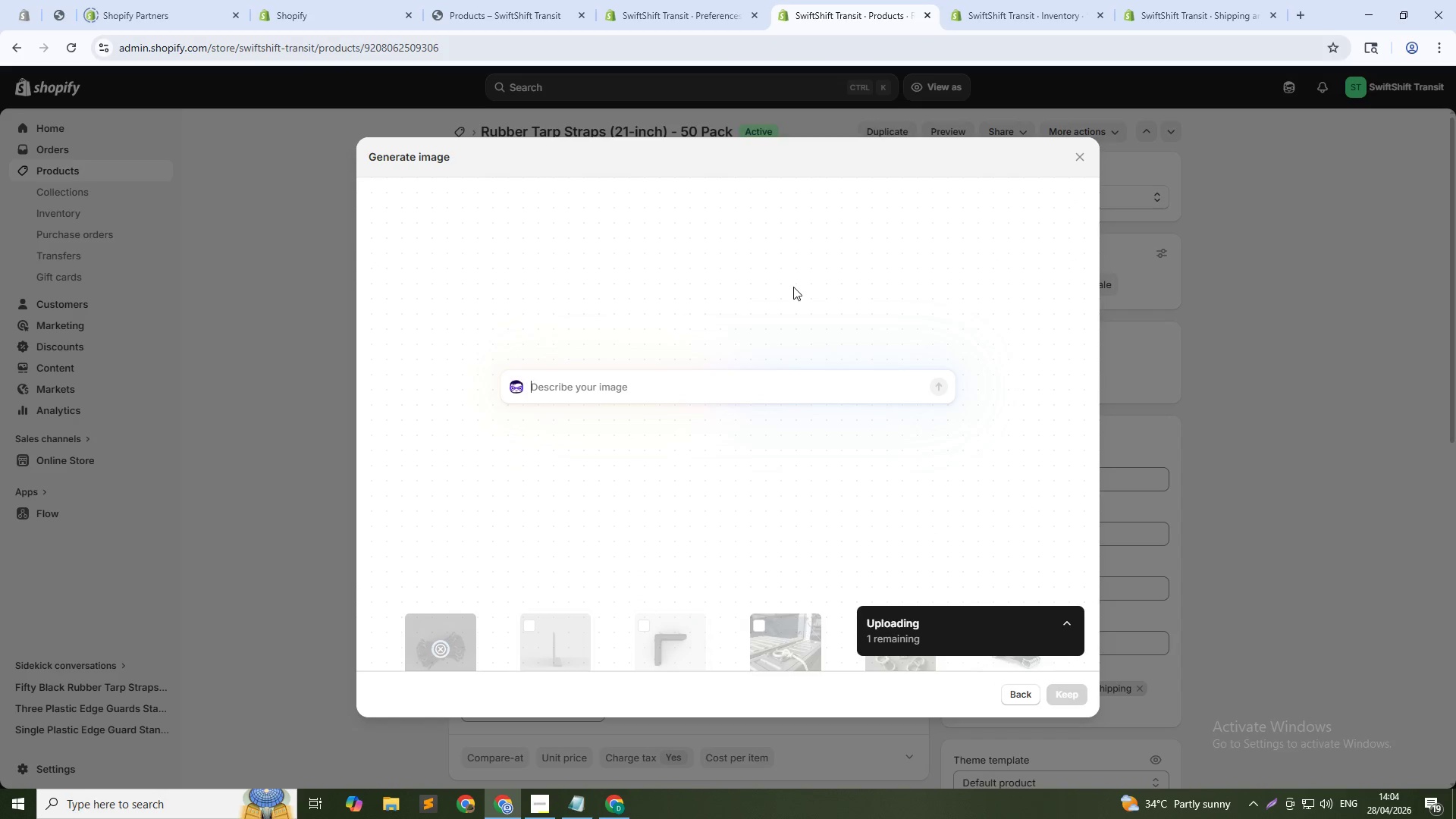 
type(Single rubber tarp strap stretched out straight, 21 inches long, solid gray)
 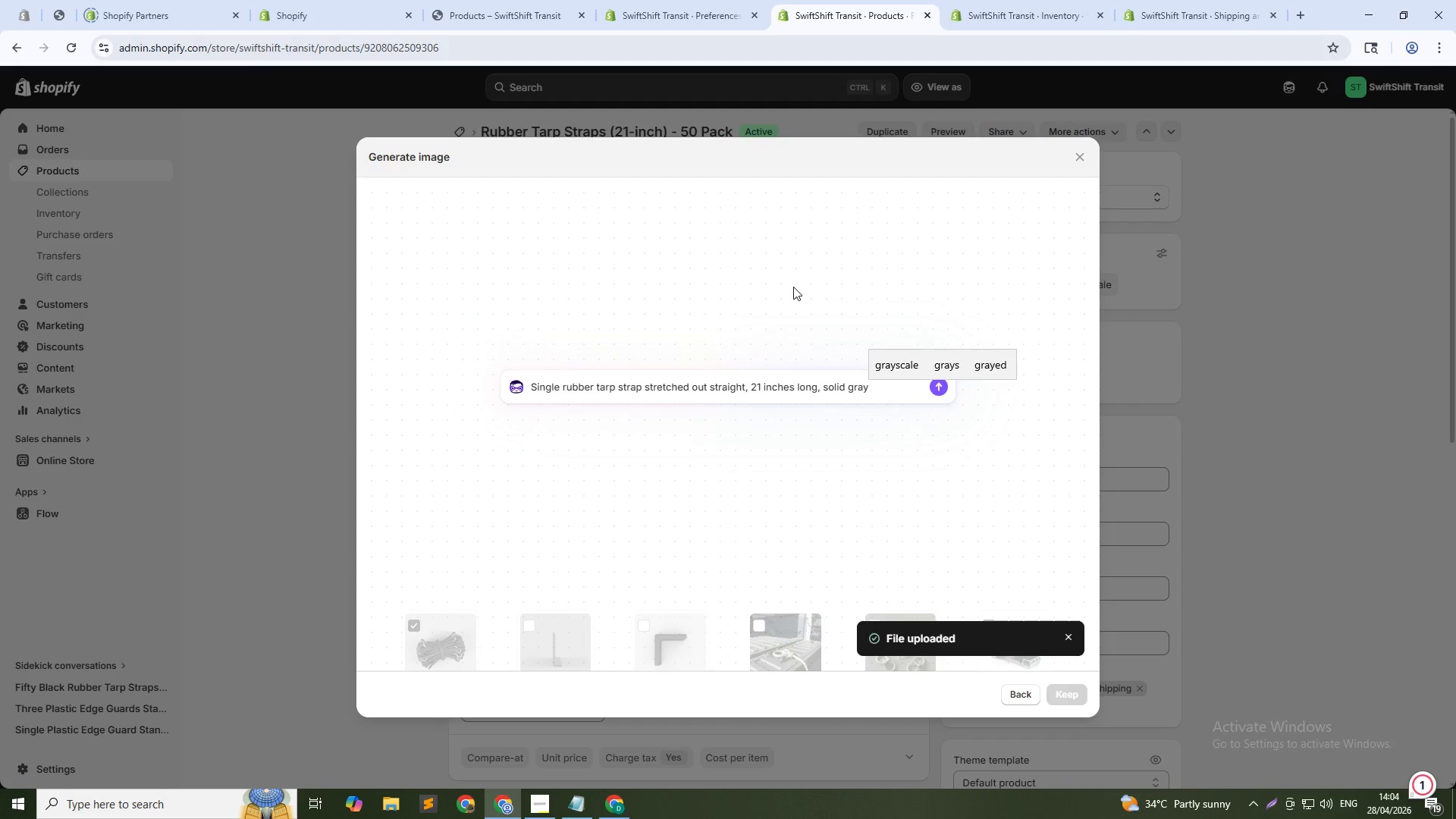 
type( background, flat lay, even lightng, 1:1)
 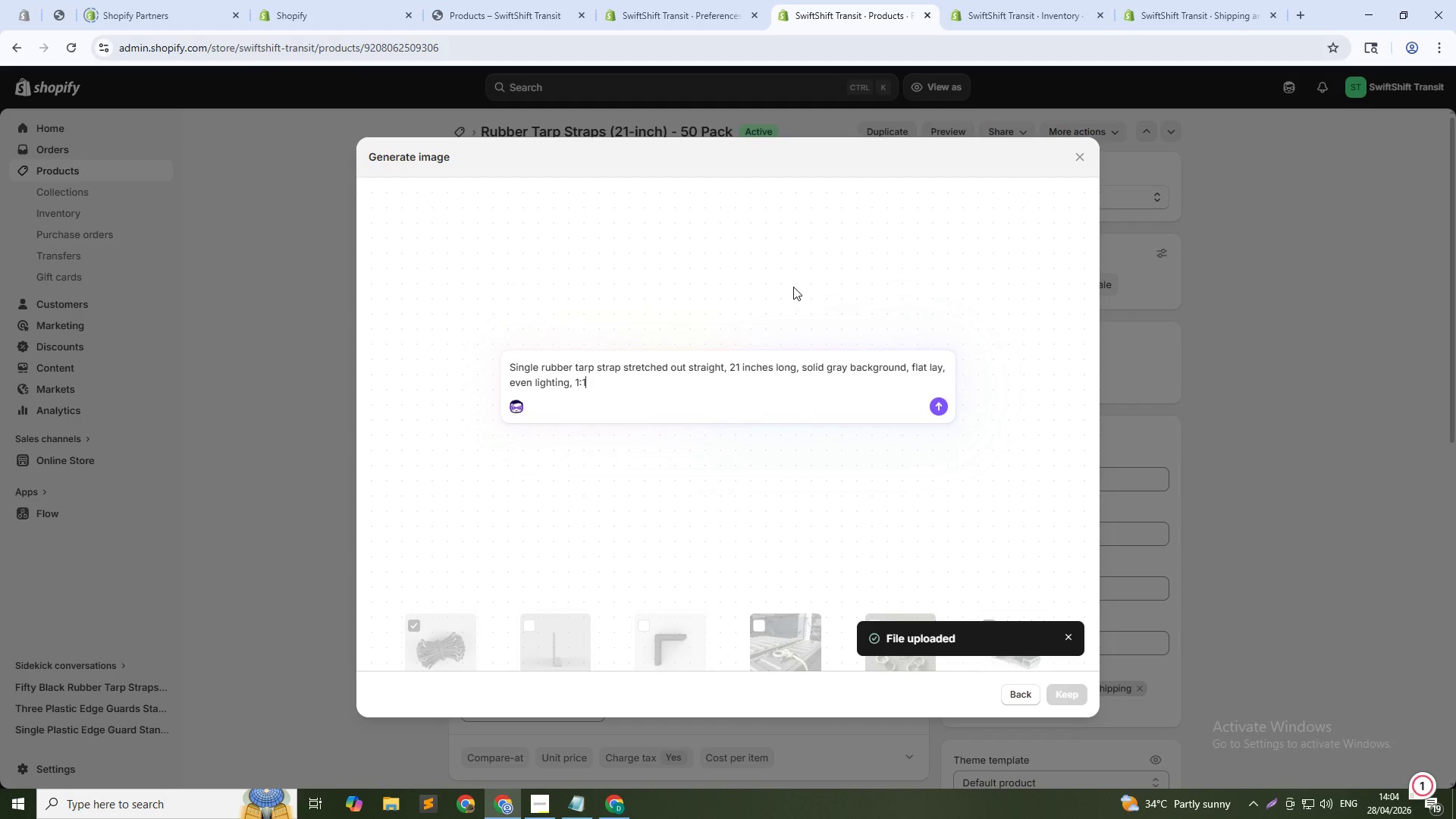 
key(Enter)
 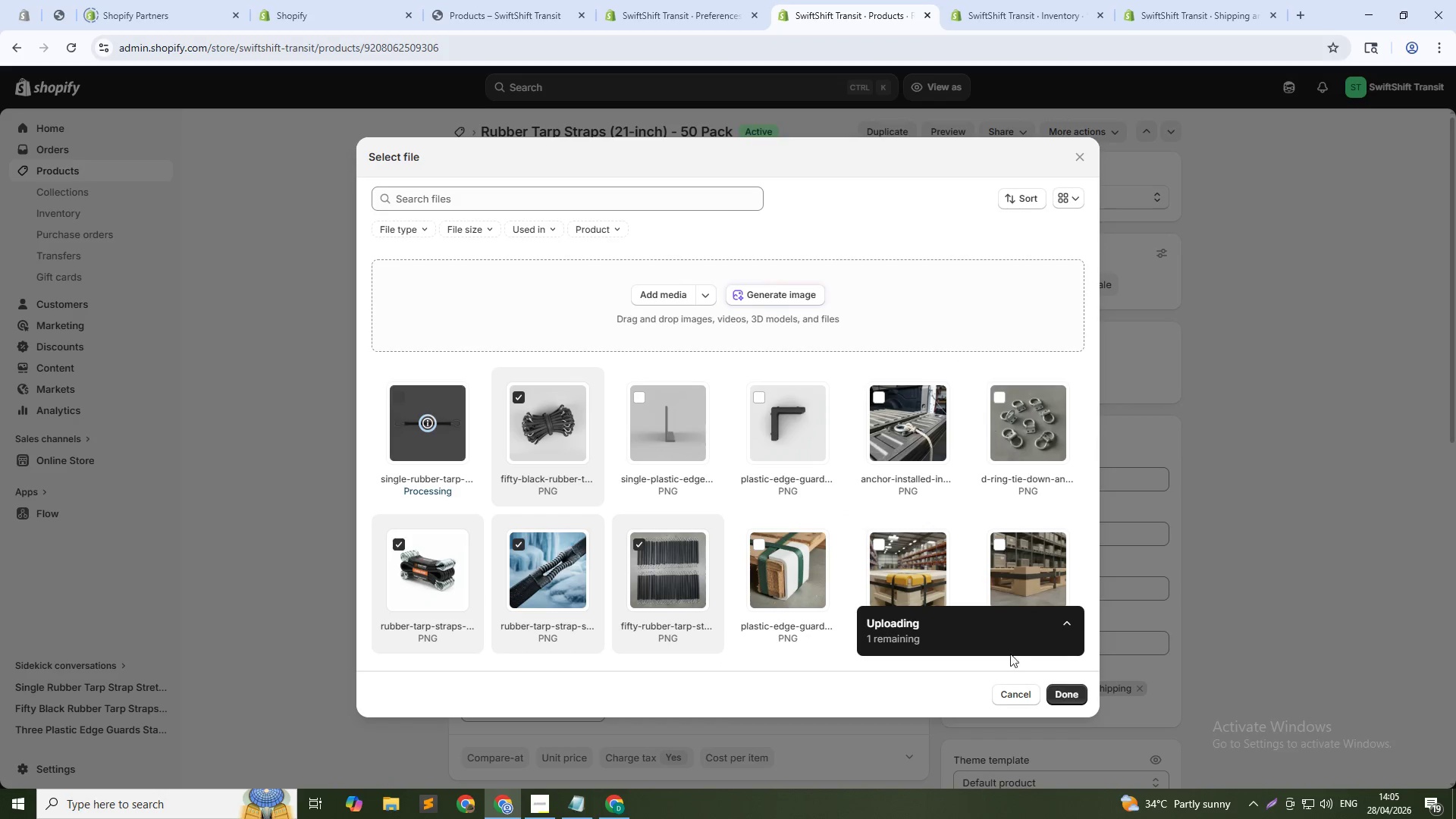 
wait(36.53)
 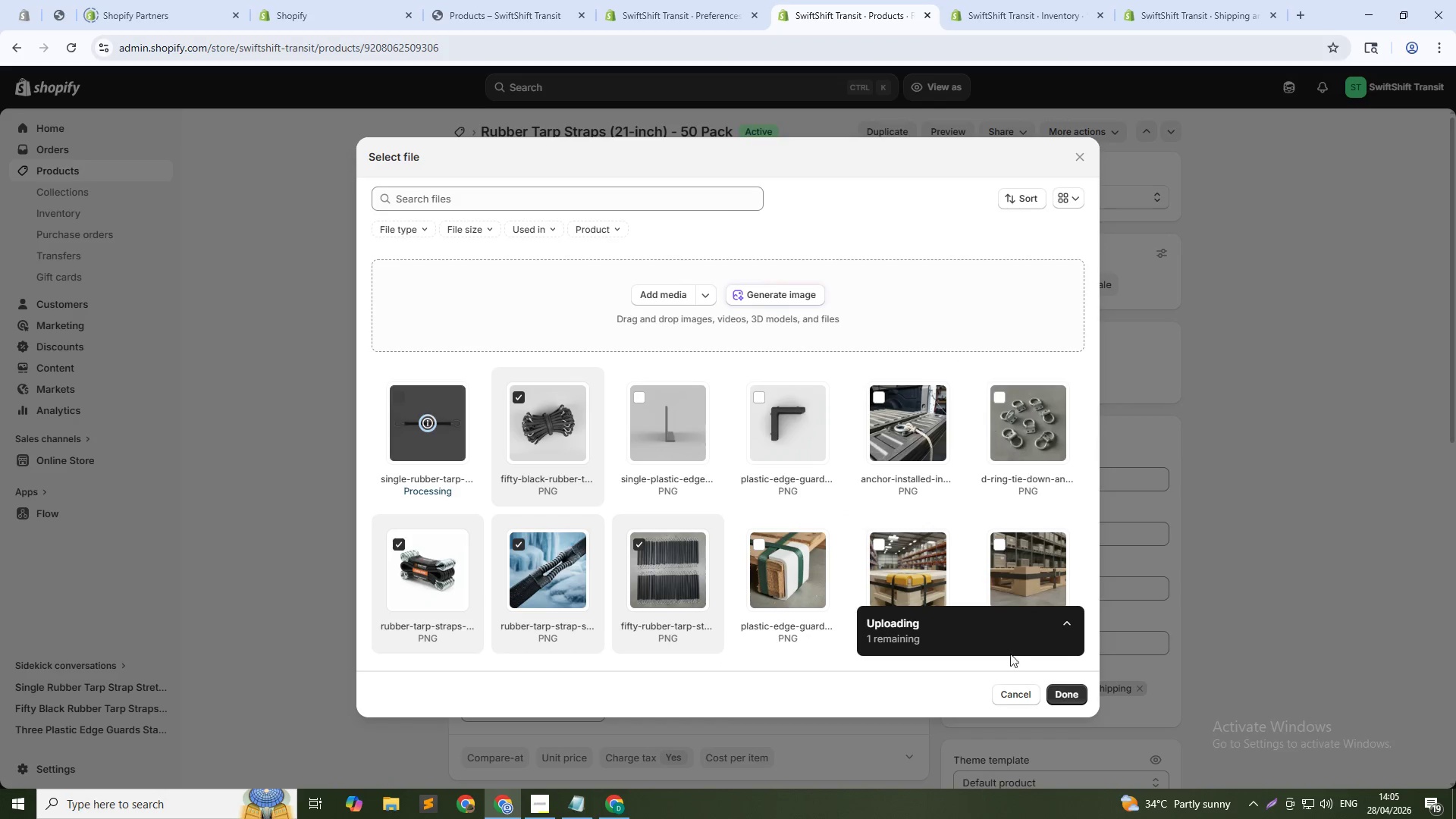 
left_click([1065, 695])
 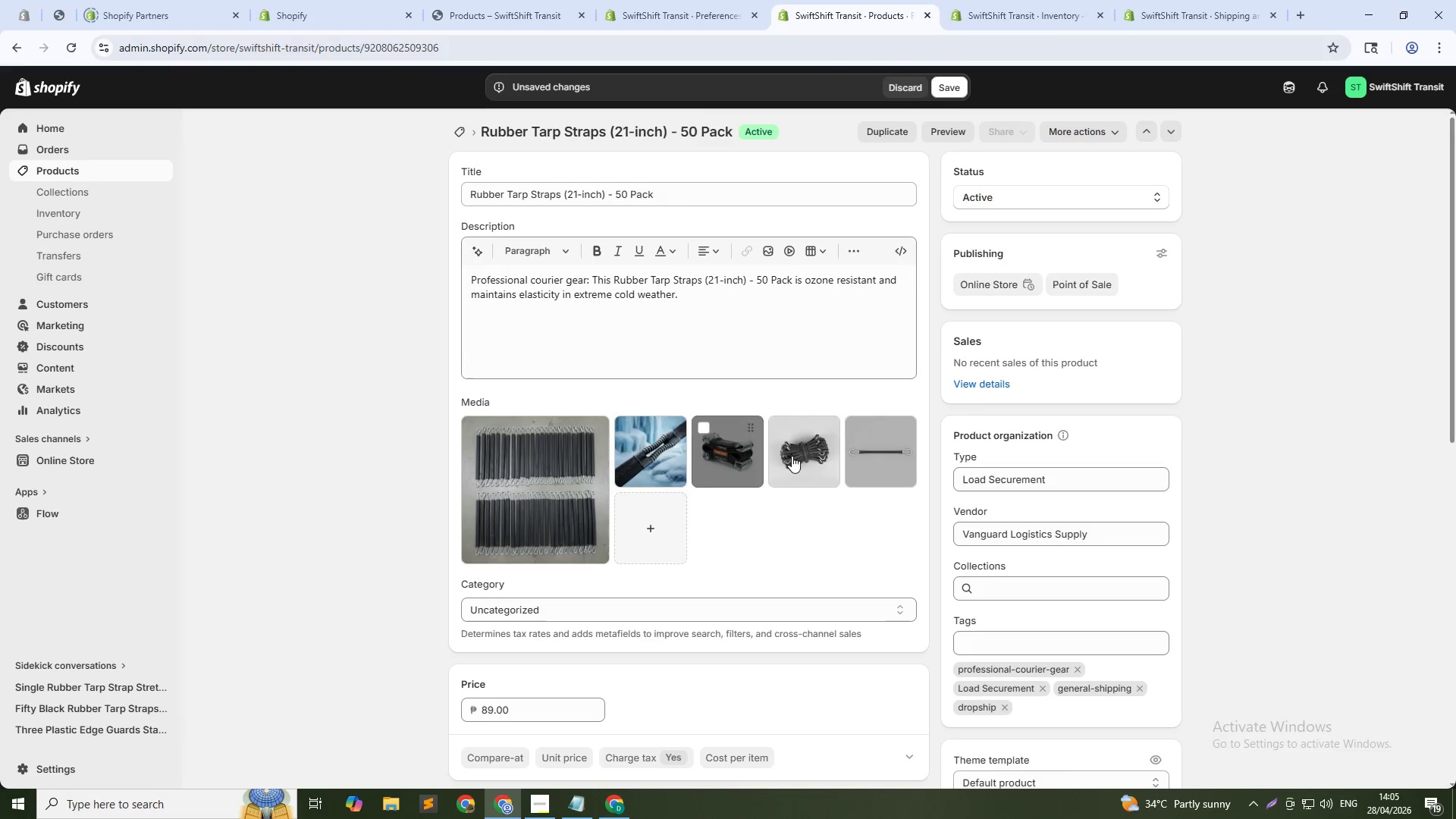 
left_click([803, 462])
 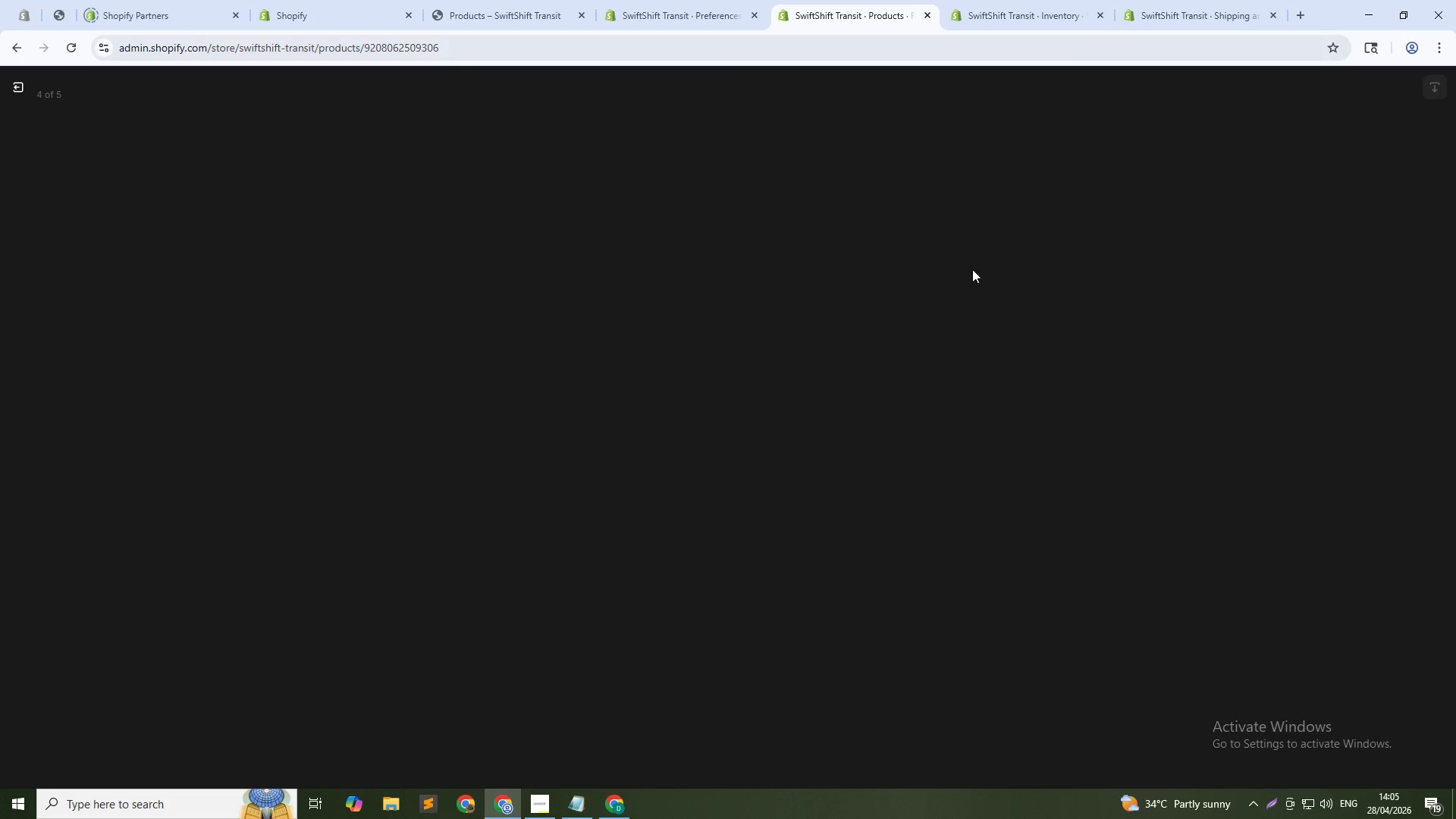 
mouse_move([1188, 216])
 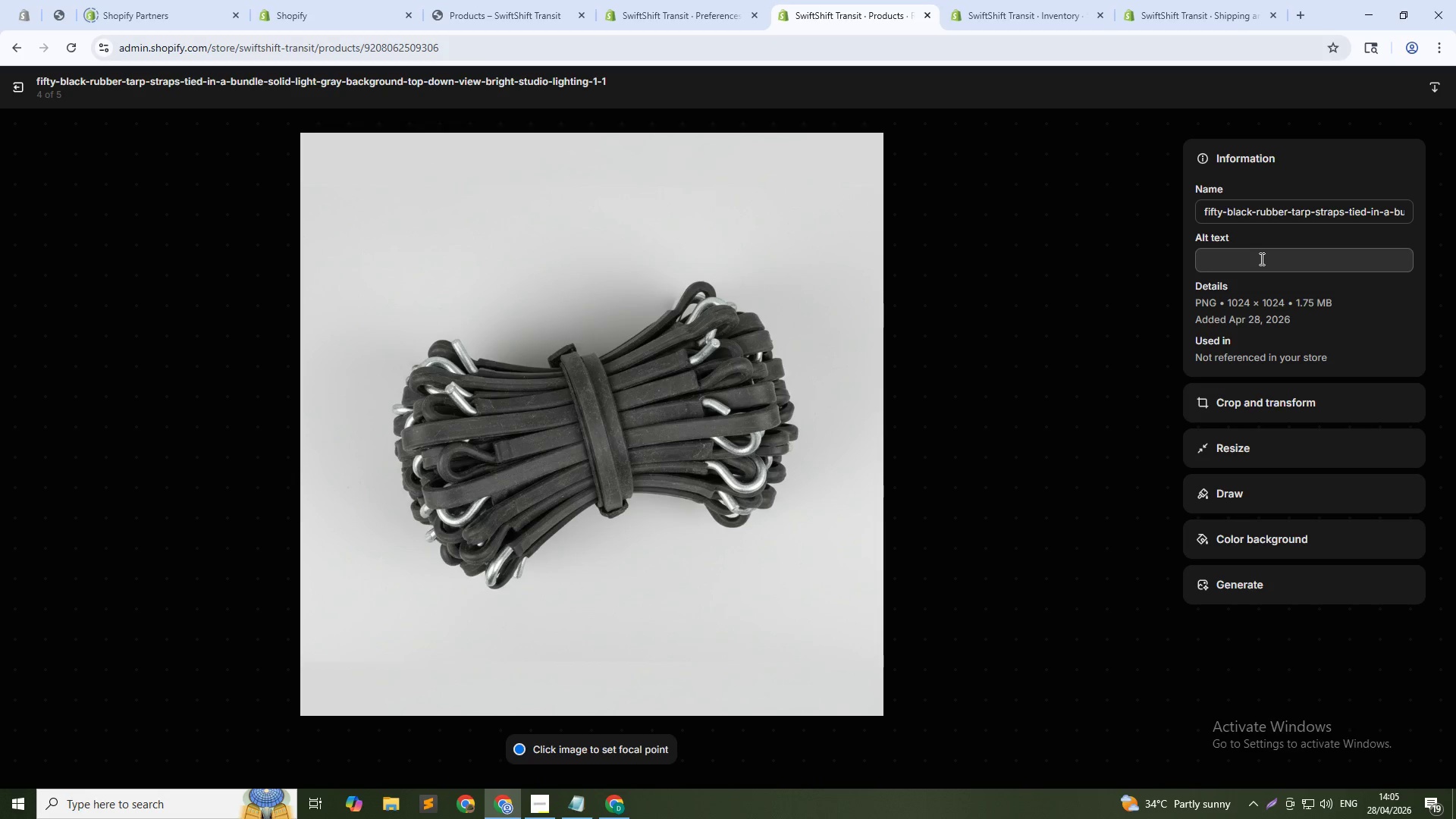 
left_click([1260, 259])
 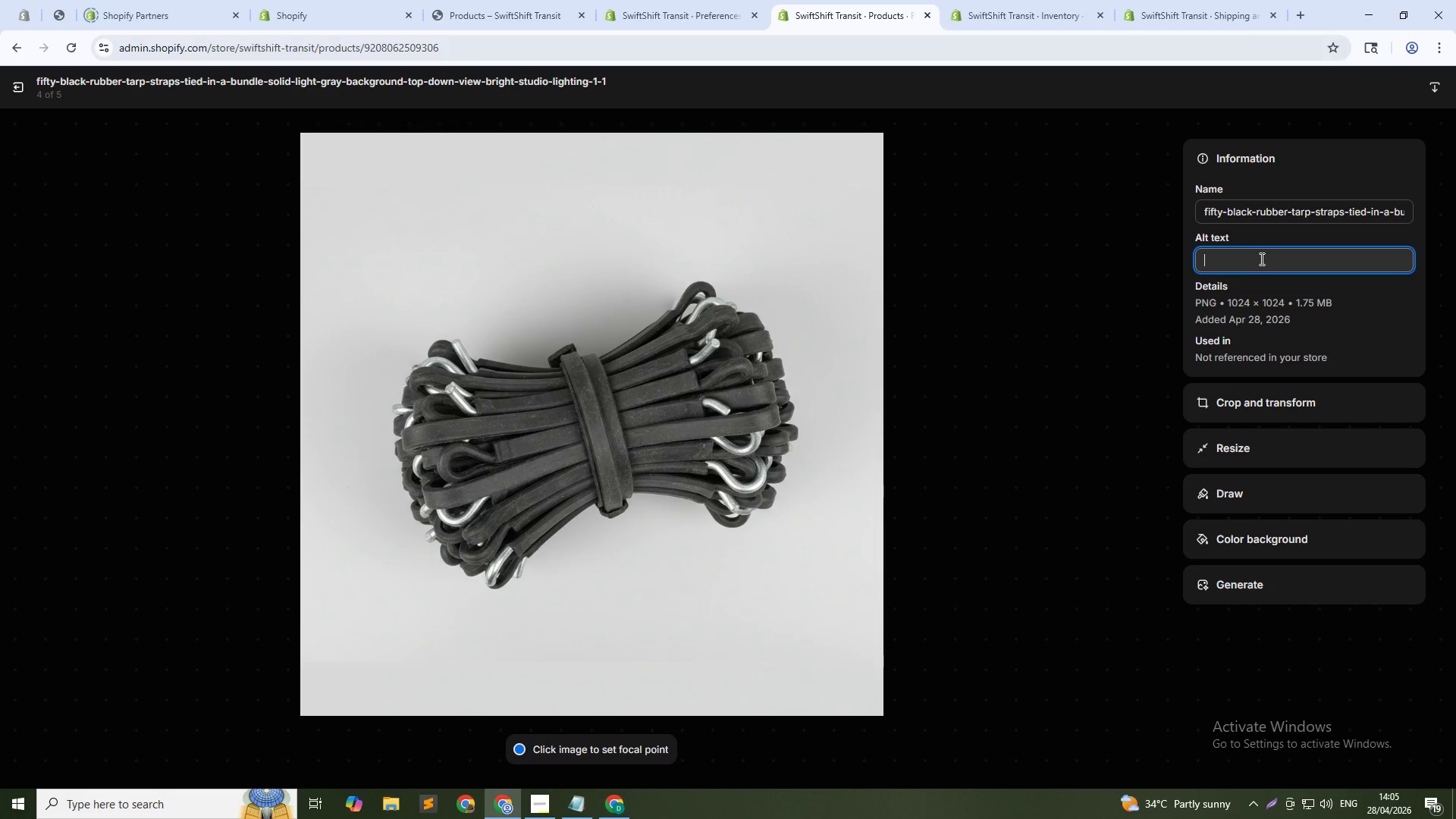 
type(Rubber tarp straps 50 pack - black elastic tie o)
key(Backspace)
type(downs for cargo covers)
 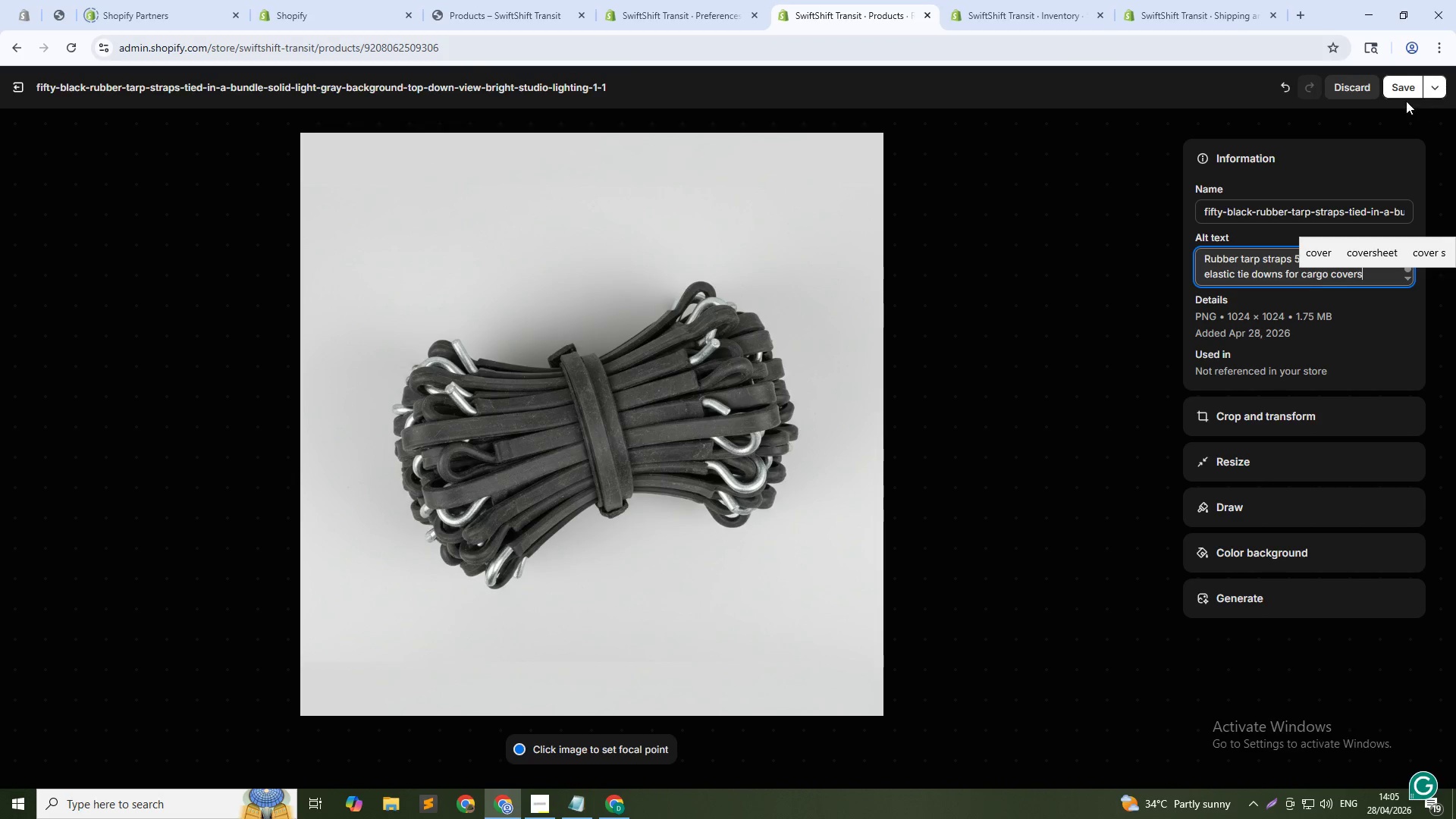 
left_click([1399, 83])
 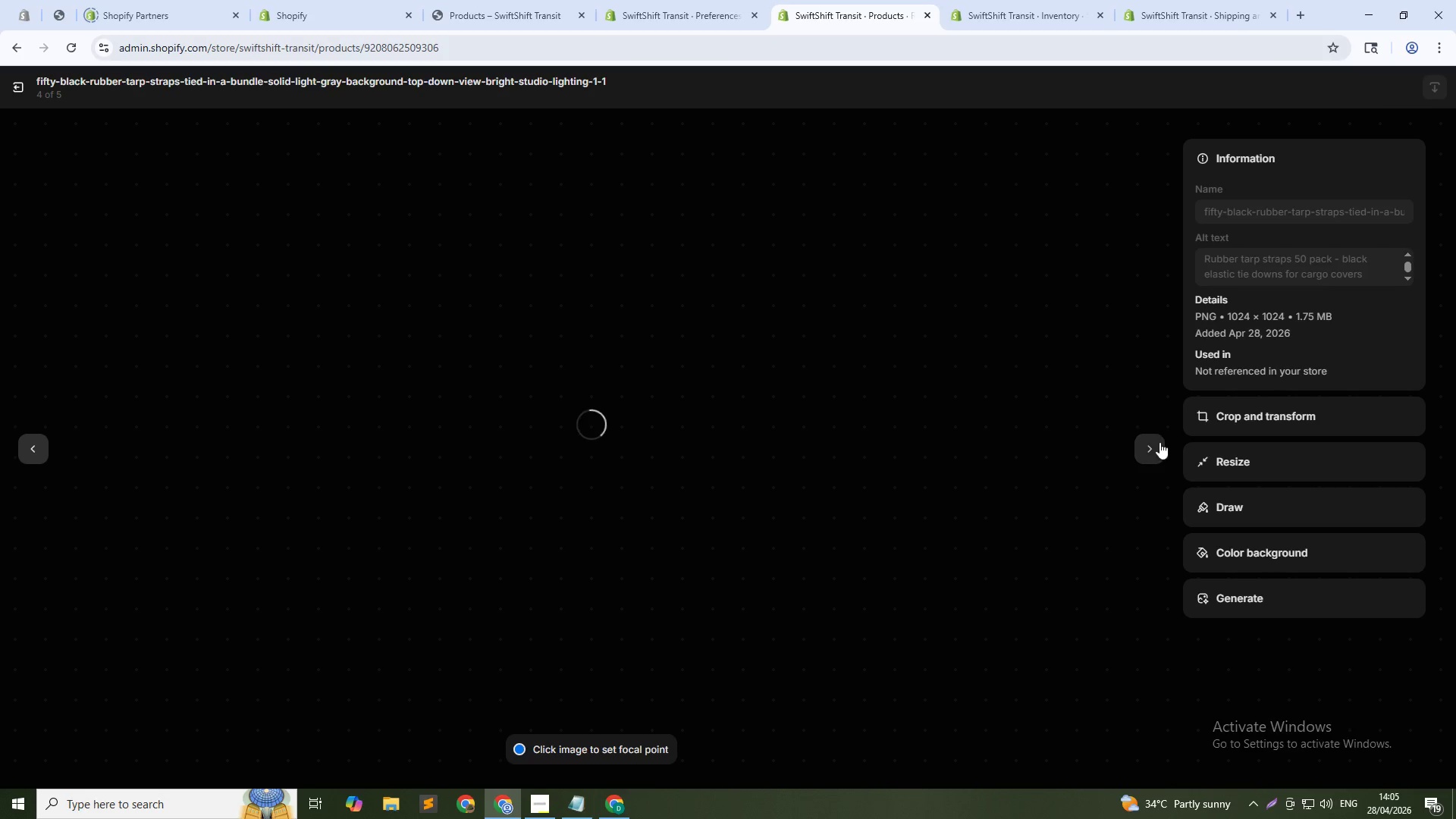 
left_click([1158, 444])
 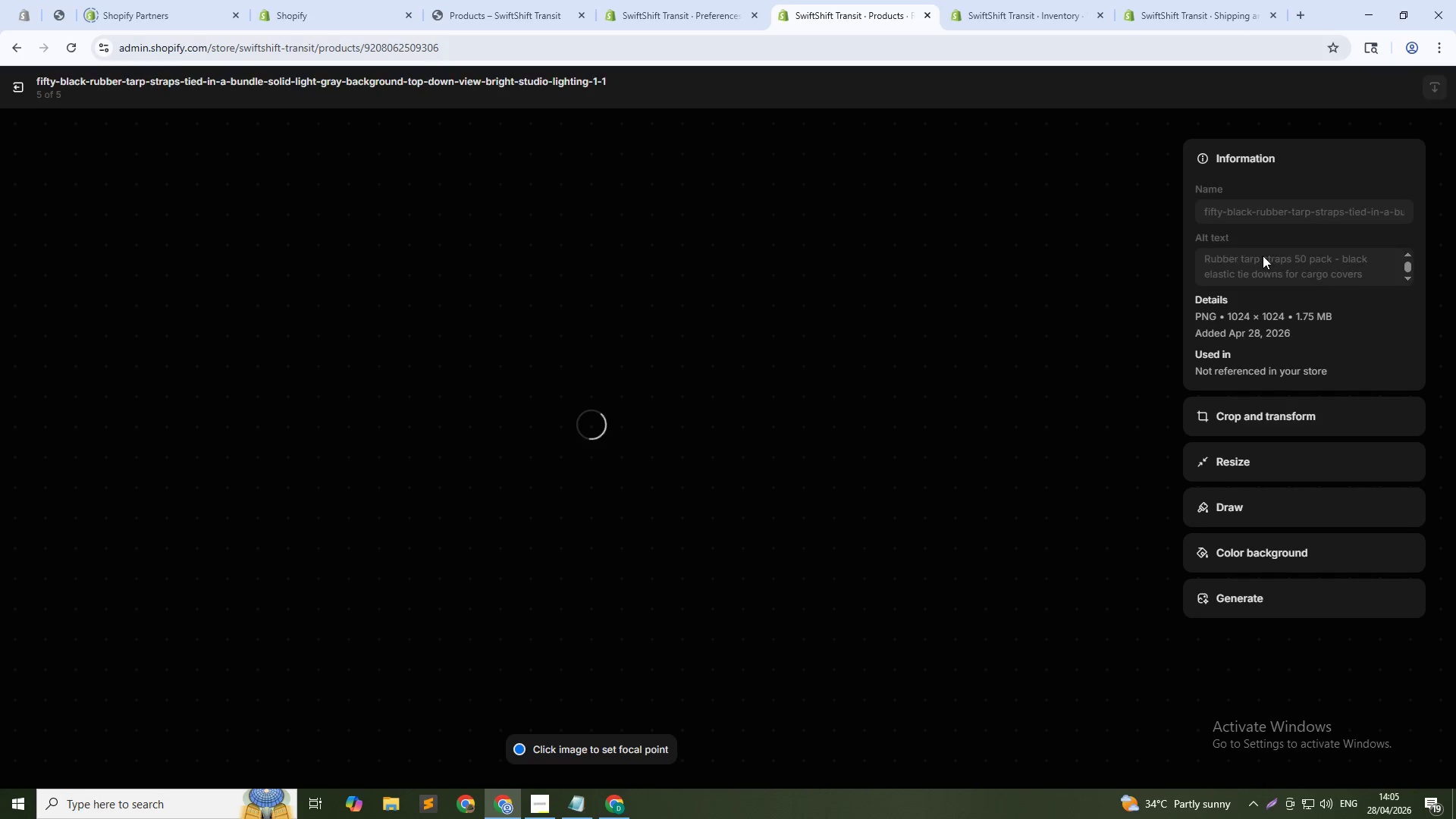 
left_click([1258, 262])
 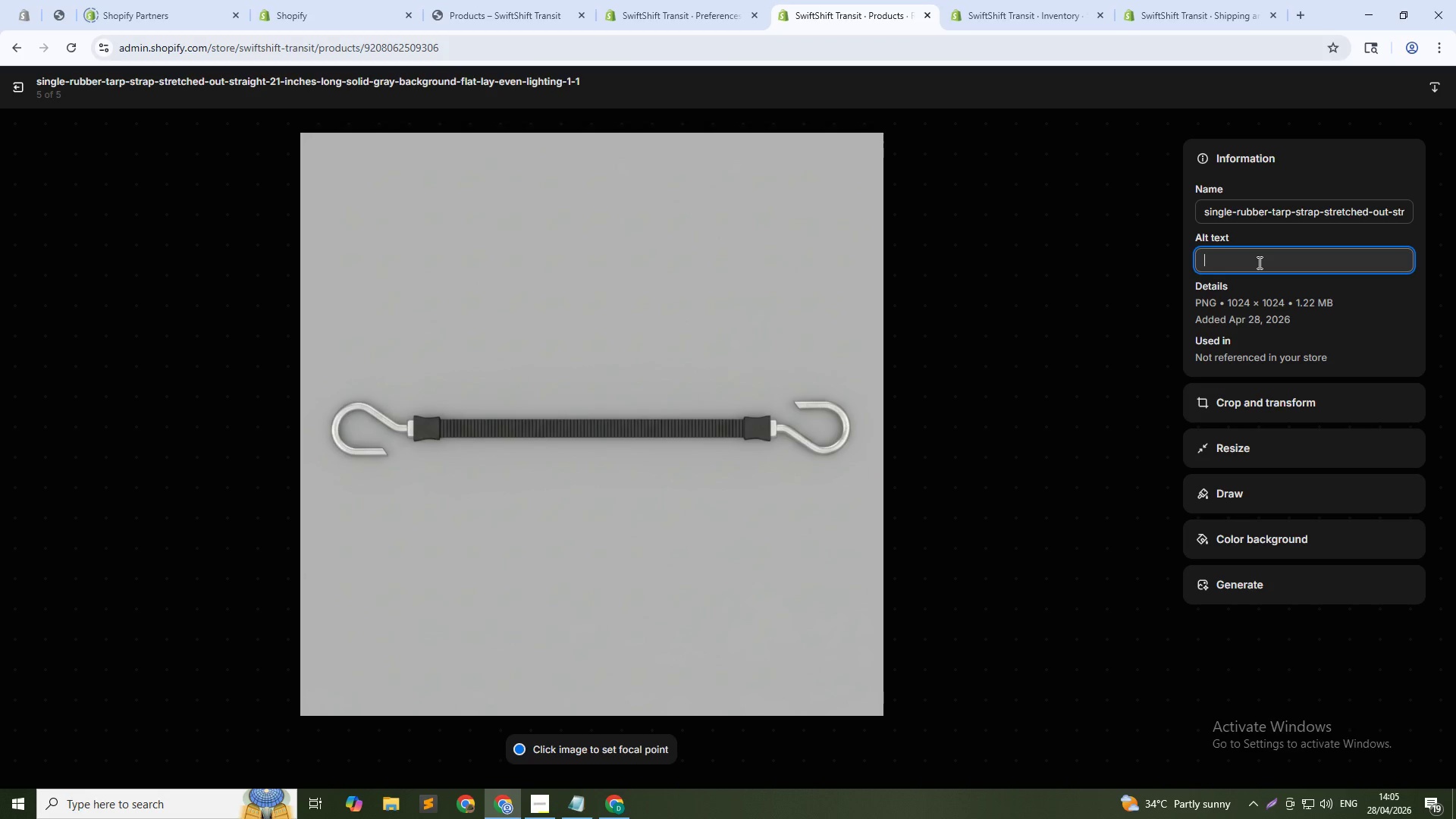 
type(Single rubber tarp strap stretched - elastic tie down for tr)
key(Backspace)
type(arps)
 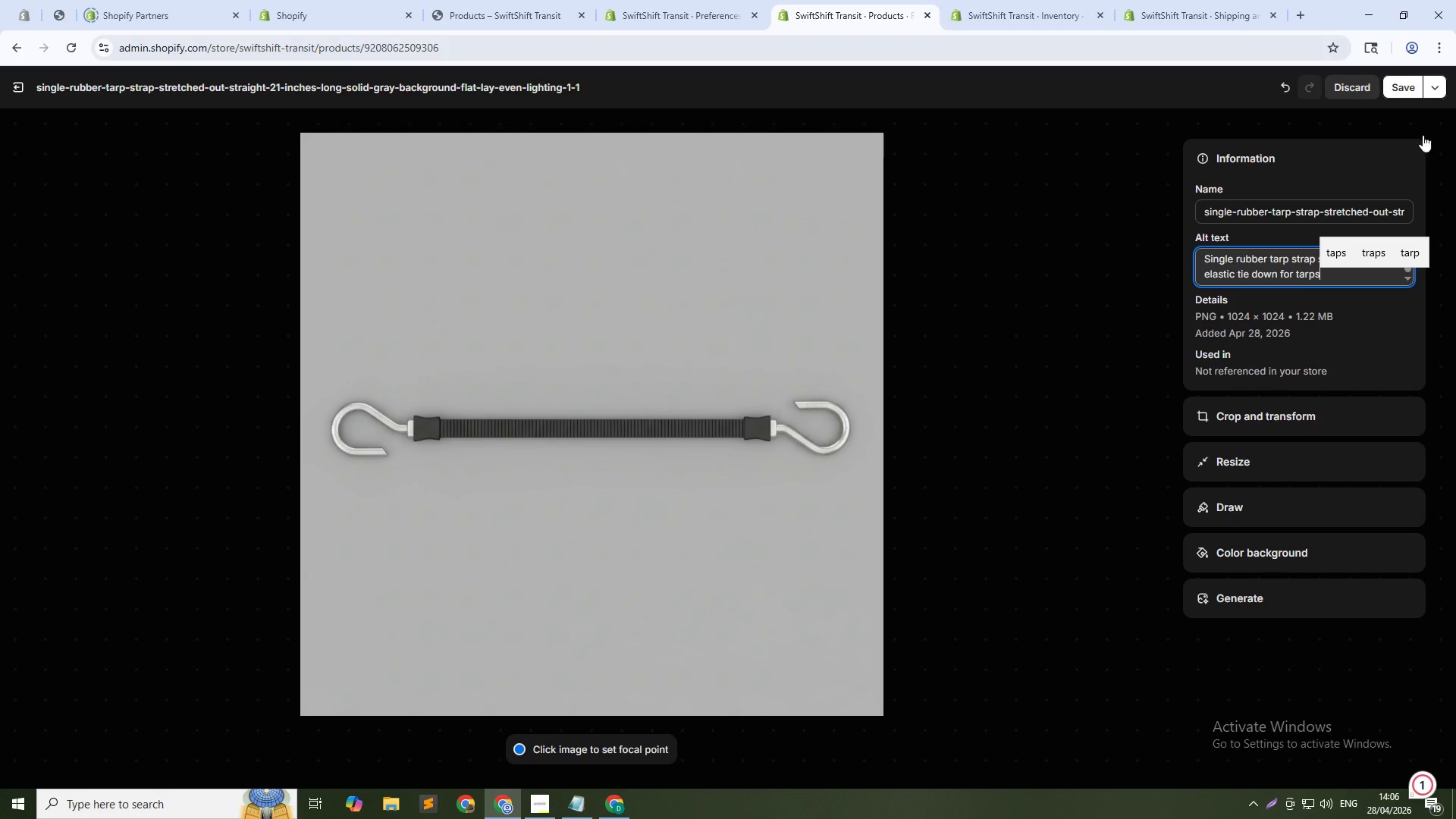 
left_click([1399, 87])
 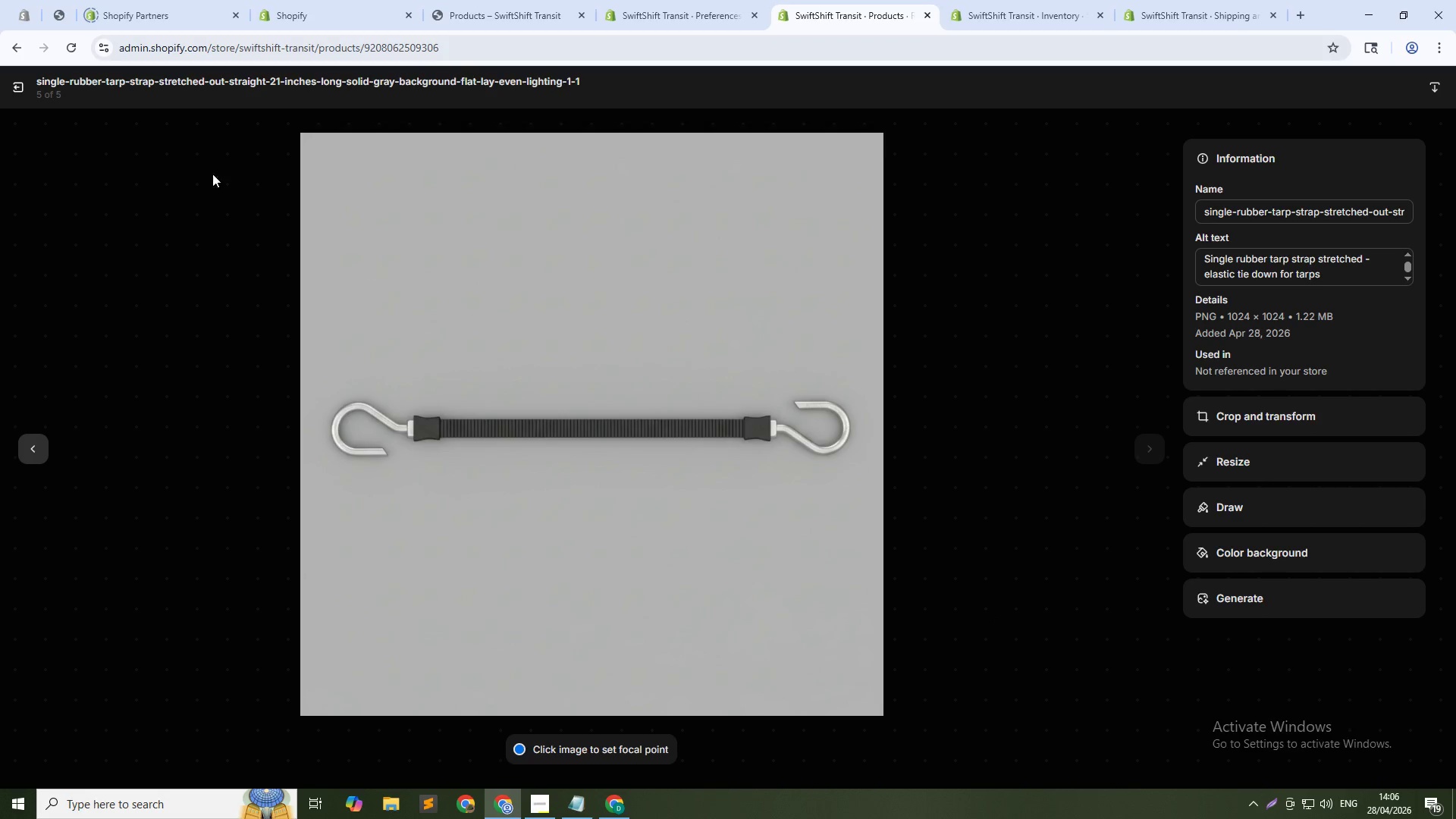 
left_click([27, 78])
 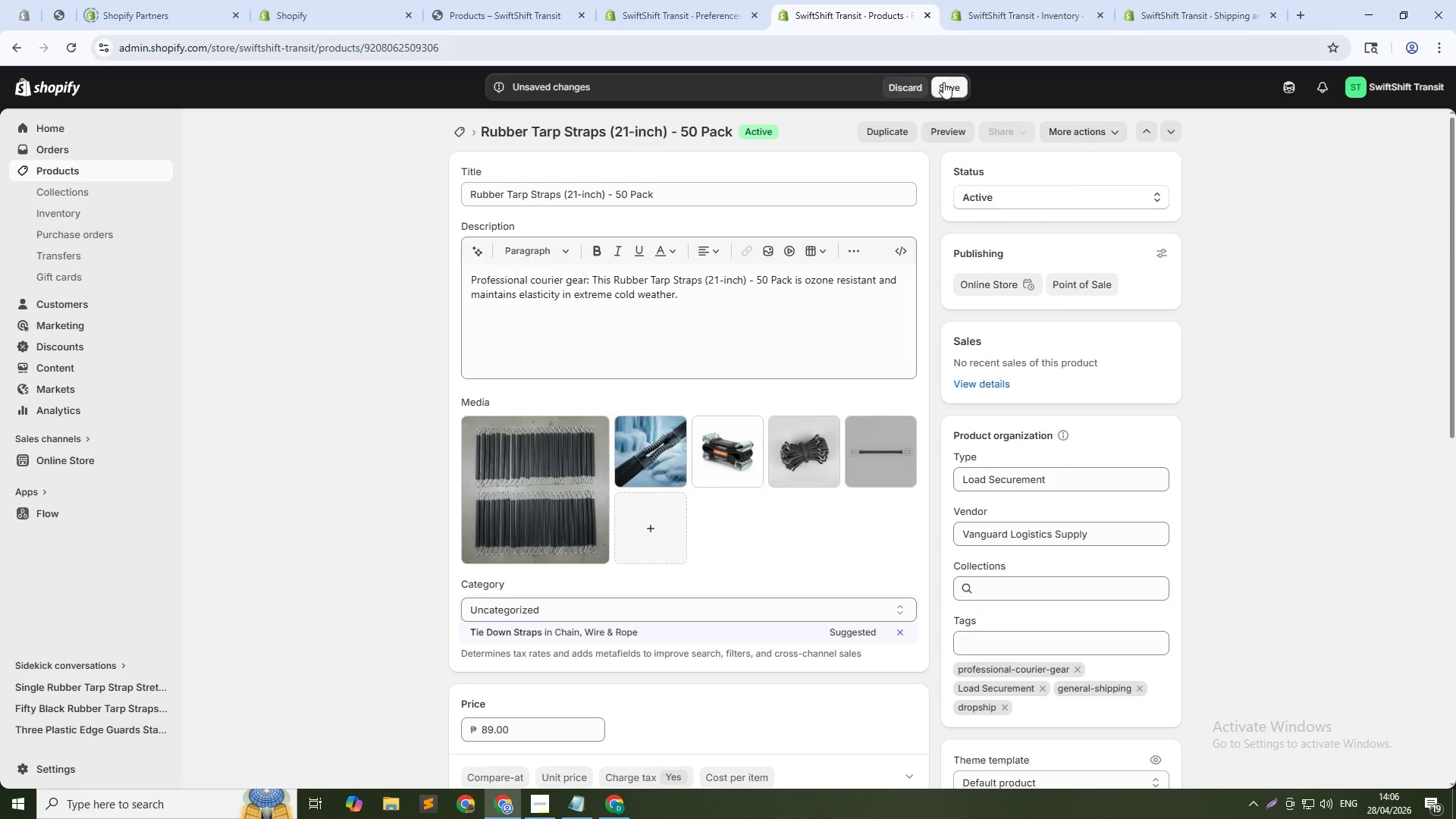 
left_click([944, 78])
 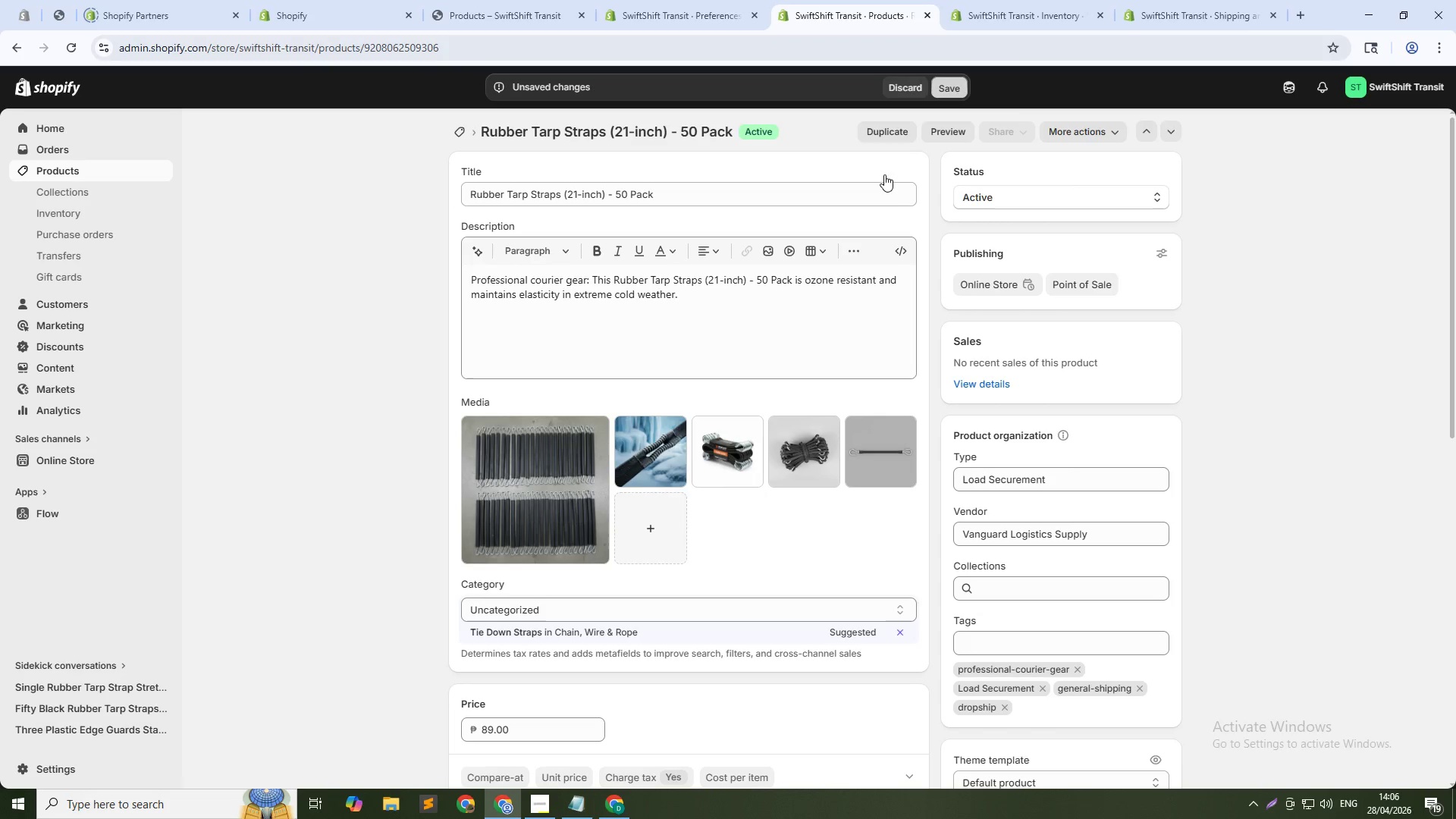 
mouse_move([876, 212])
 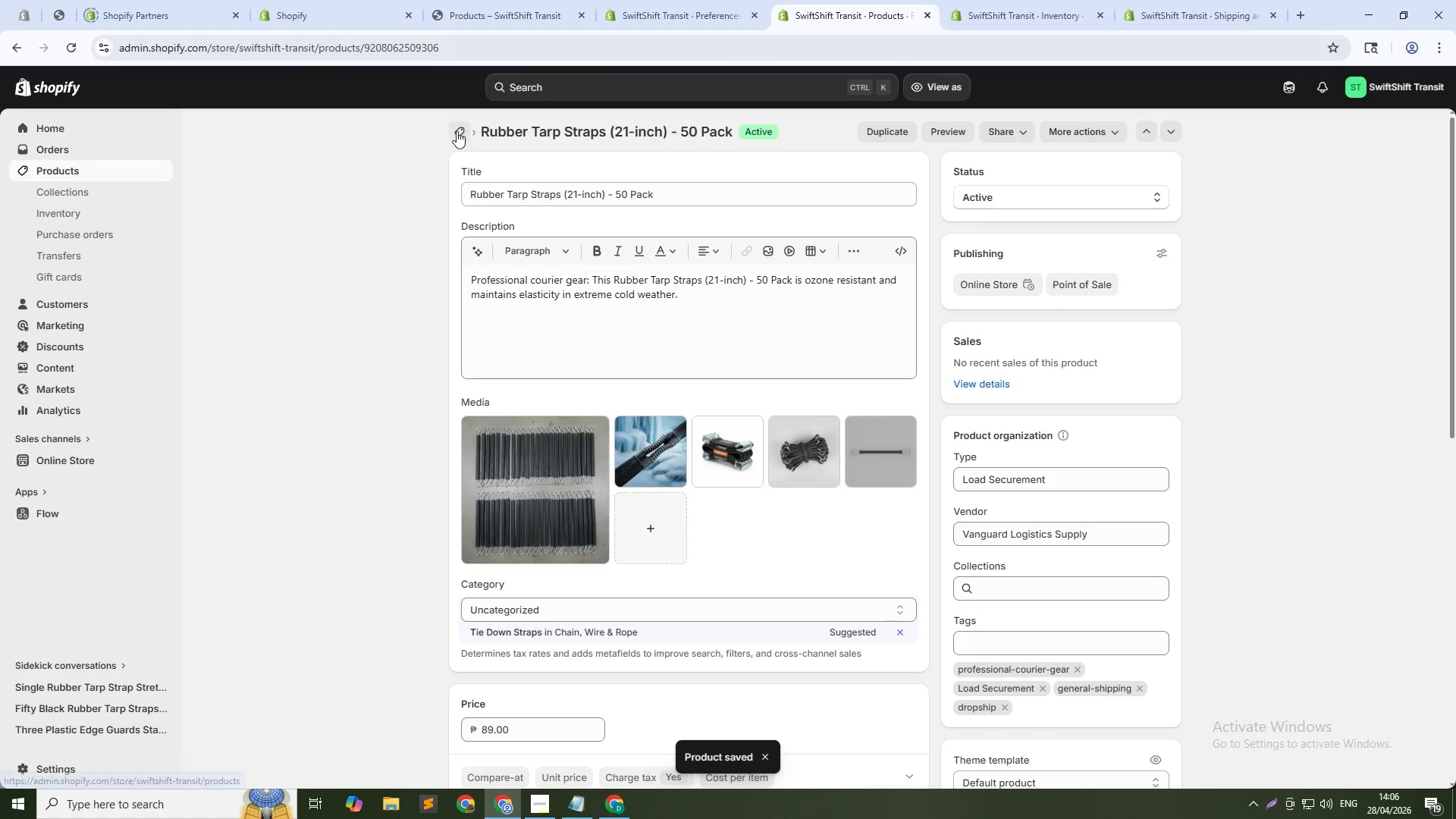 
left_click([460, 136])
 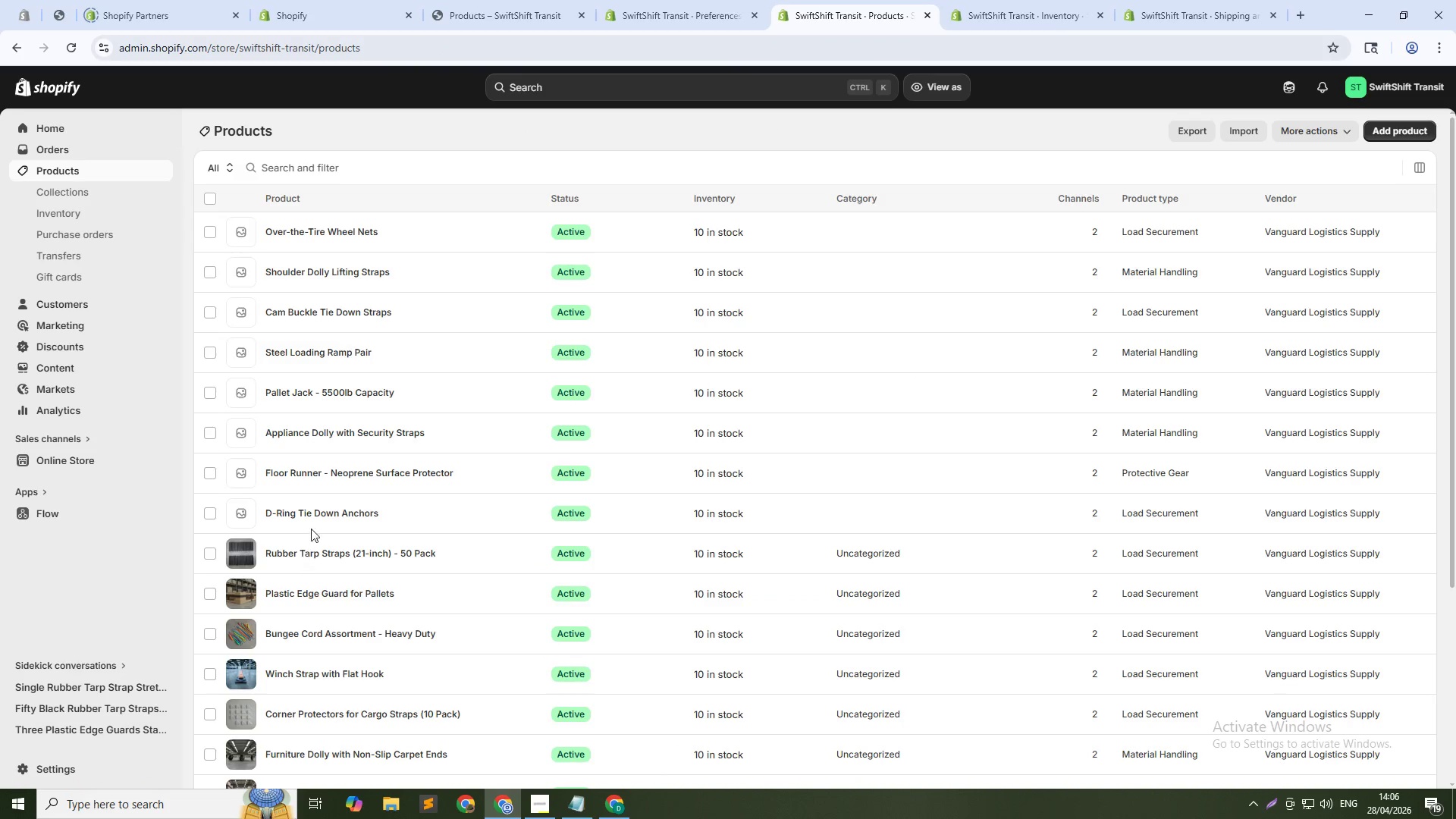 
left_click([325, 510])
 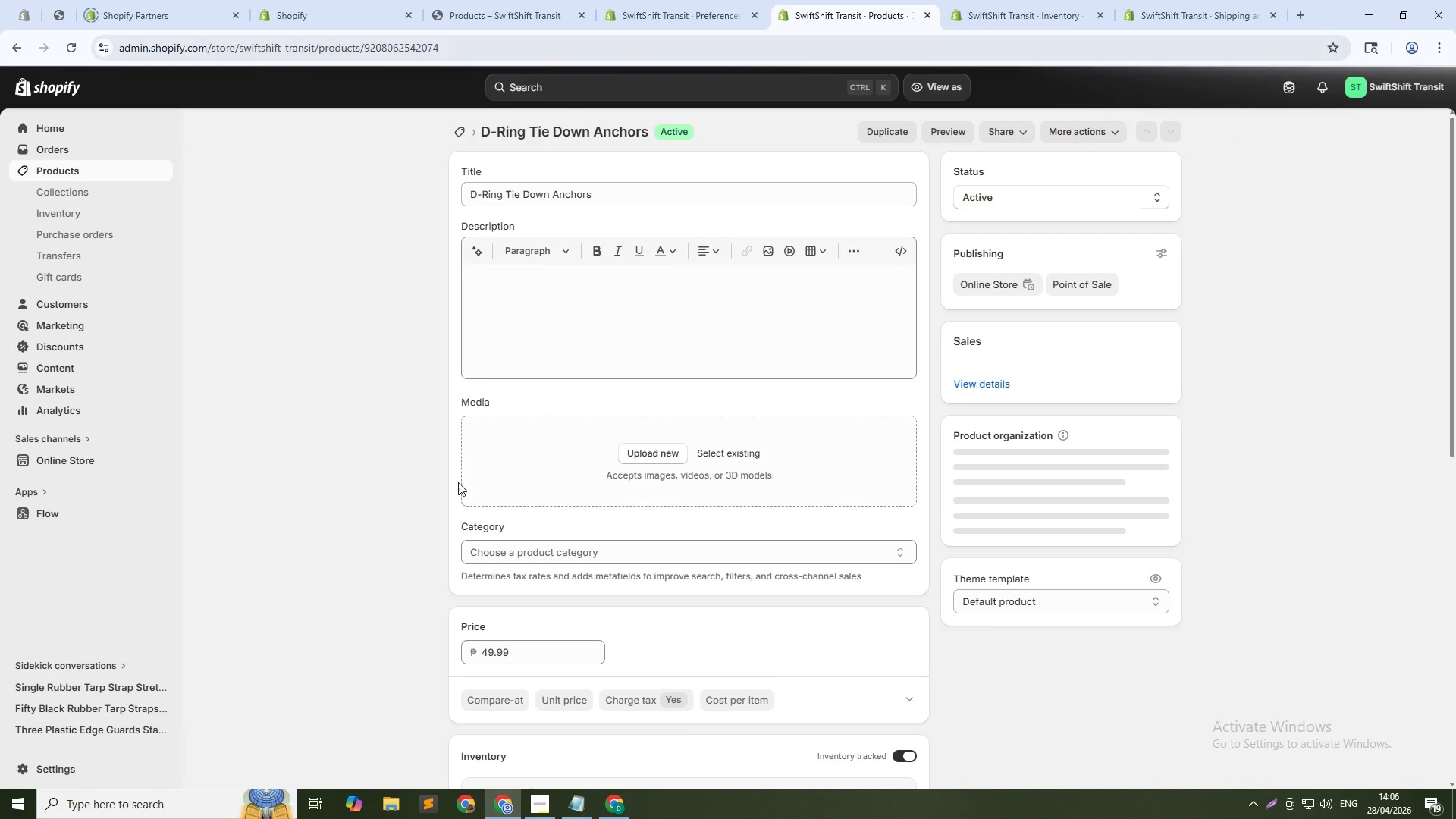 
left_click([719, 453])
 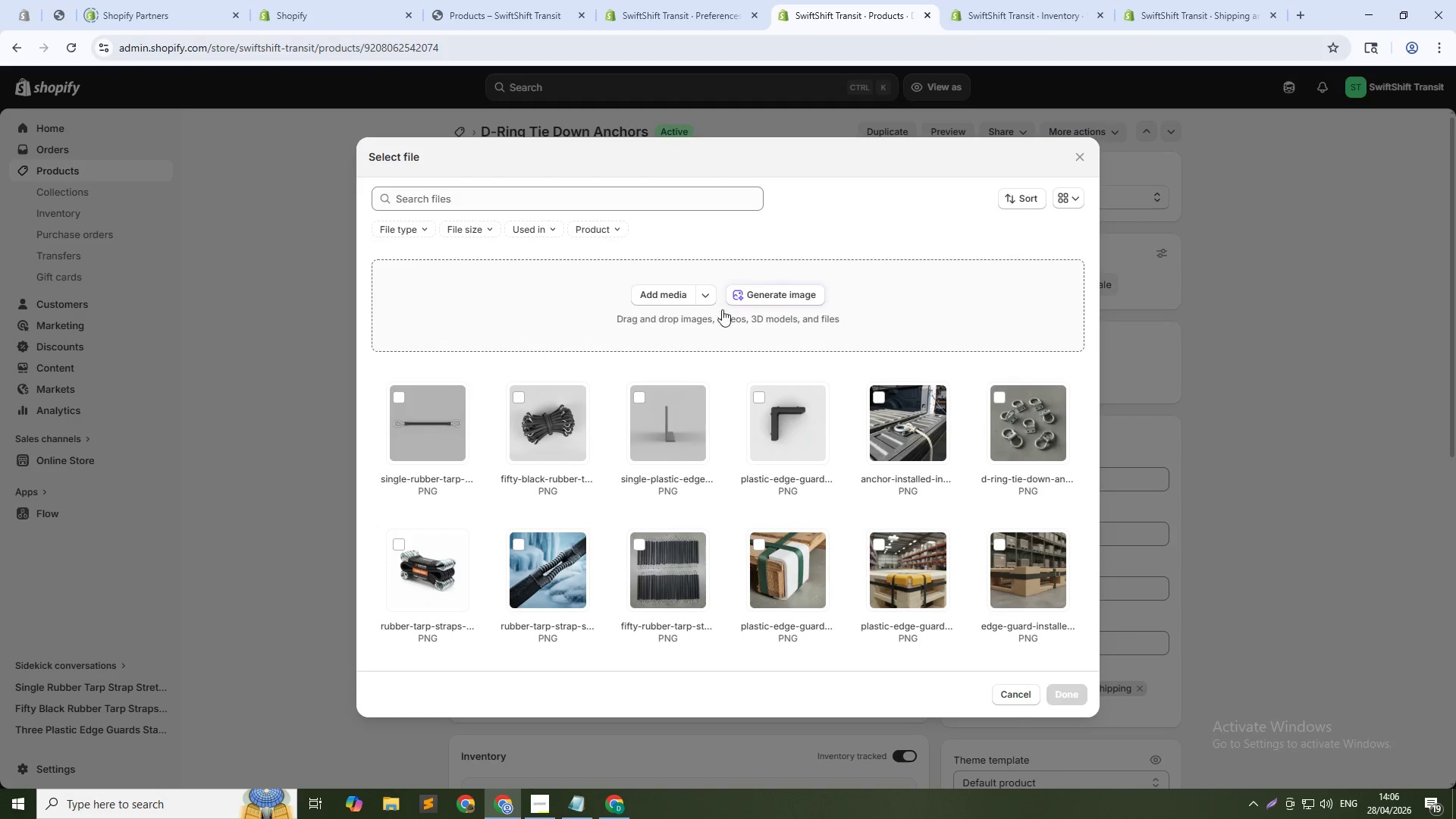 
left_click([771, 291])
 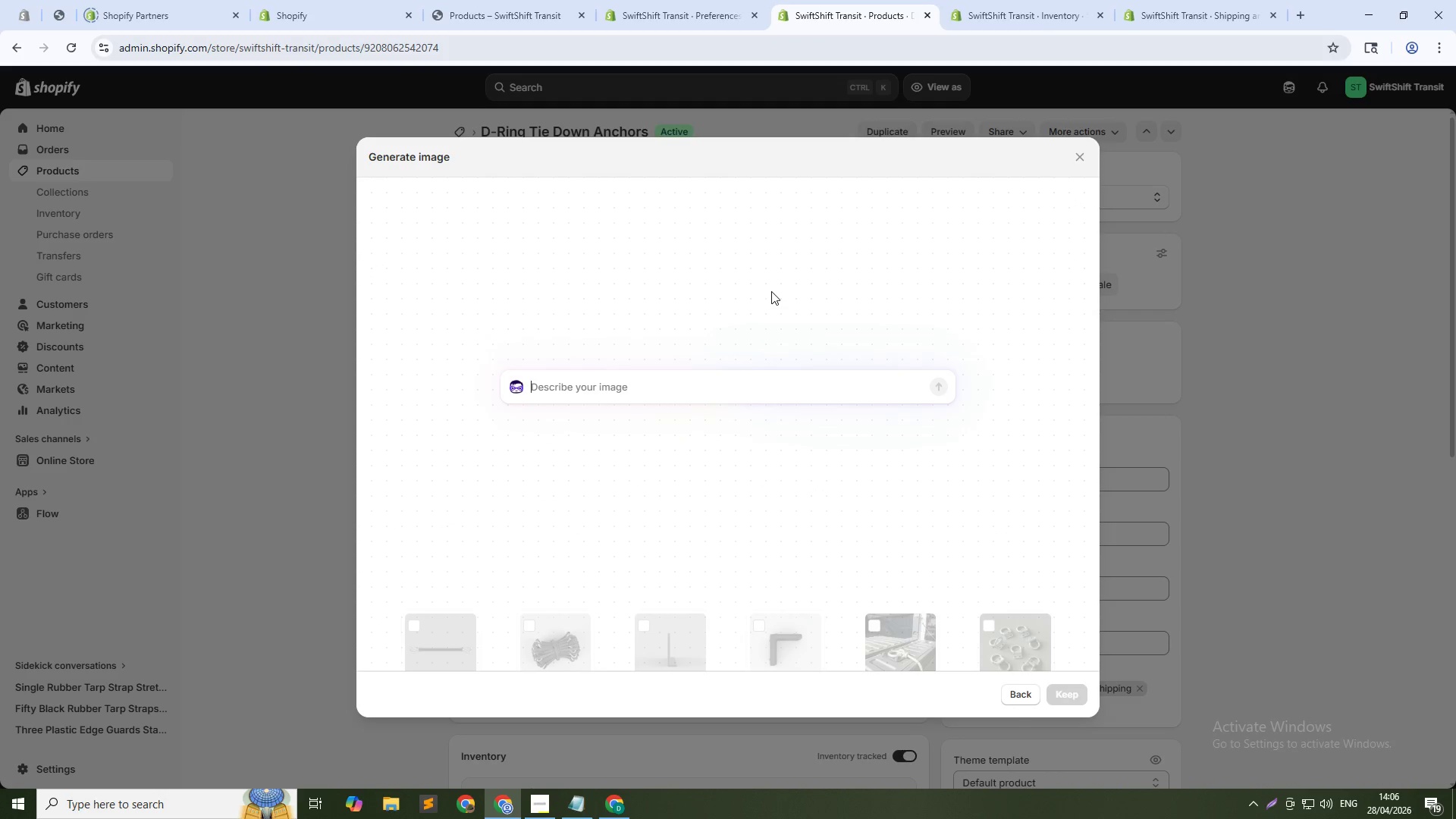 
wait(10.19)
 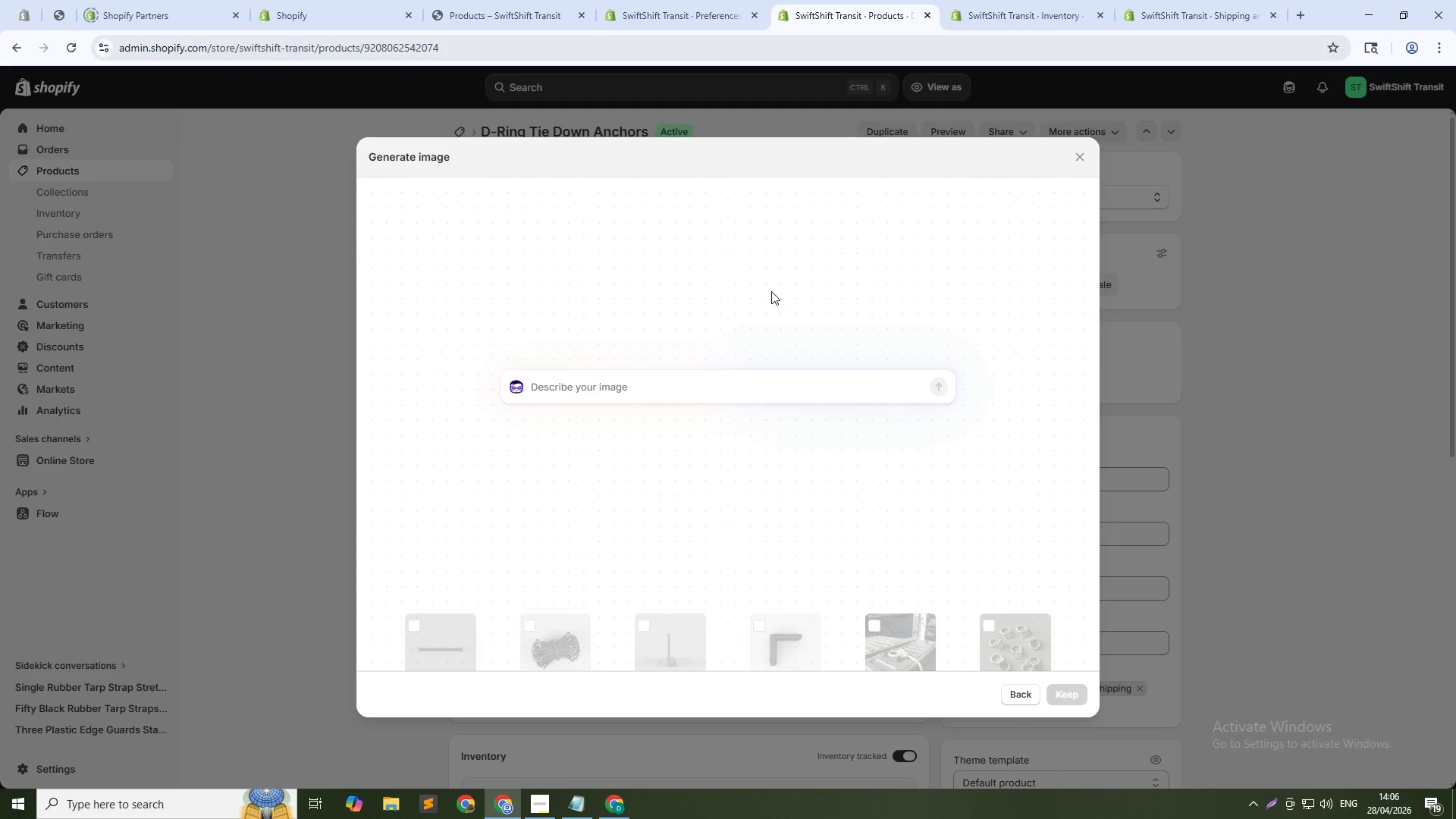 
type(Two silver meta lD-ring tie down anchors on solid gray background, top-down view, bright studio lighting, )
 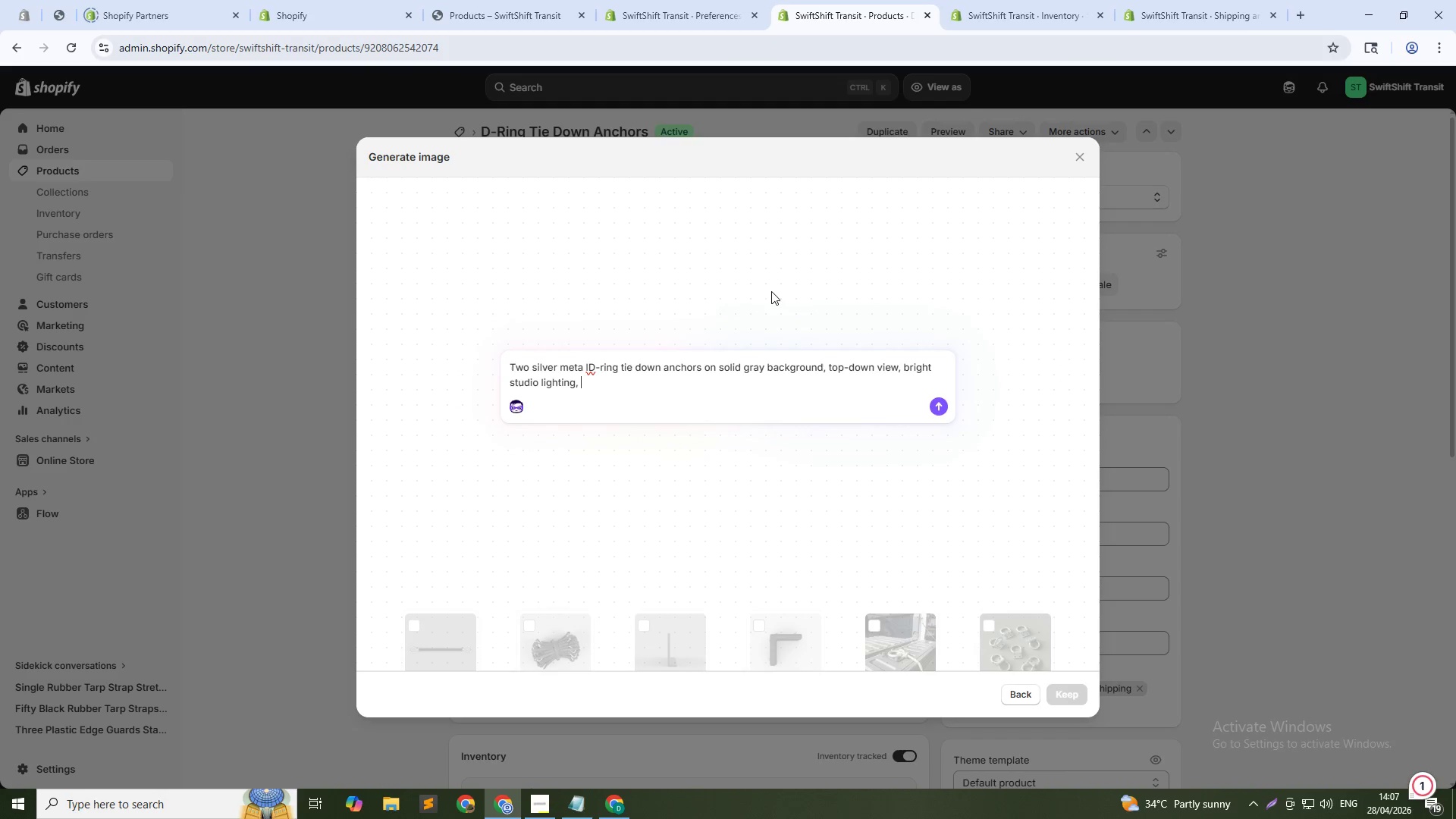 
wait(5.02)
 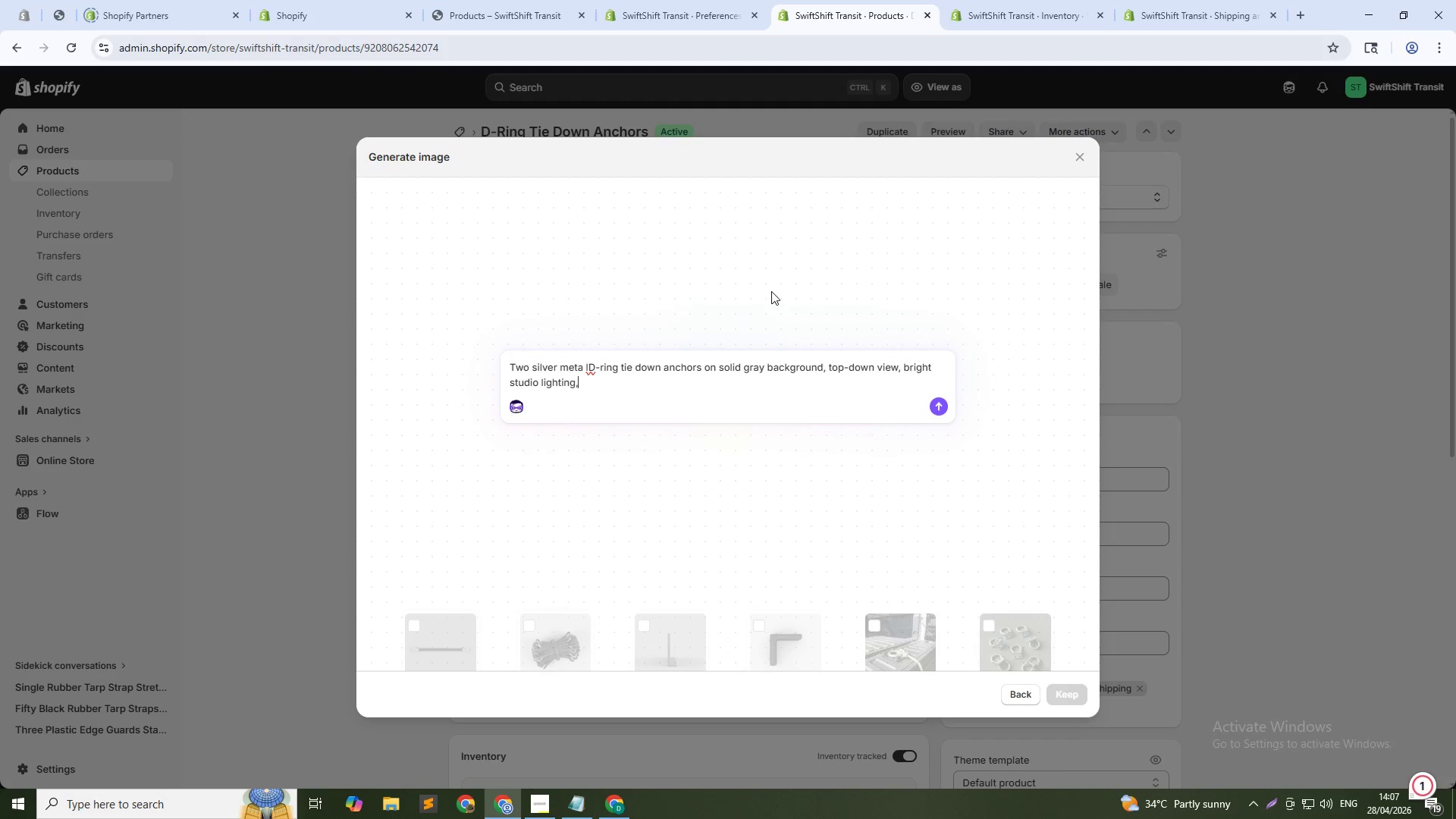 
left_click([590, 363])
 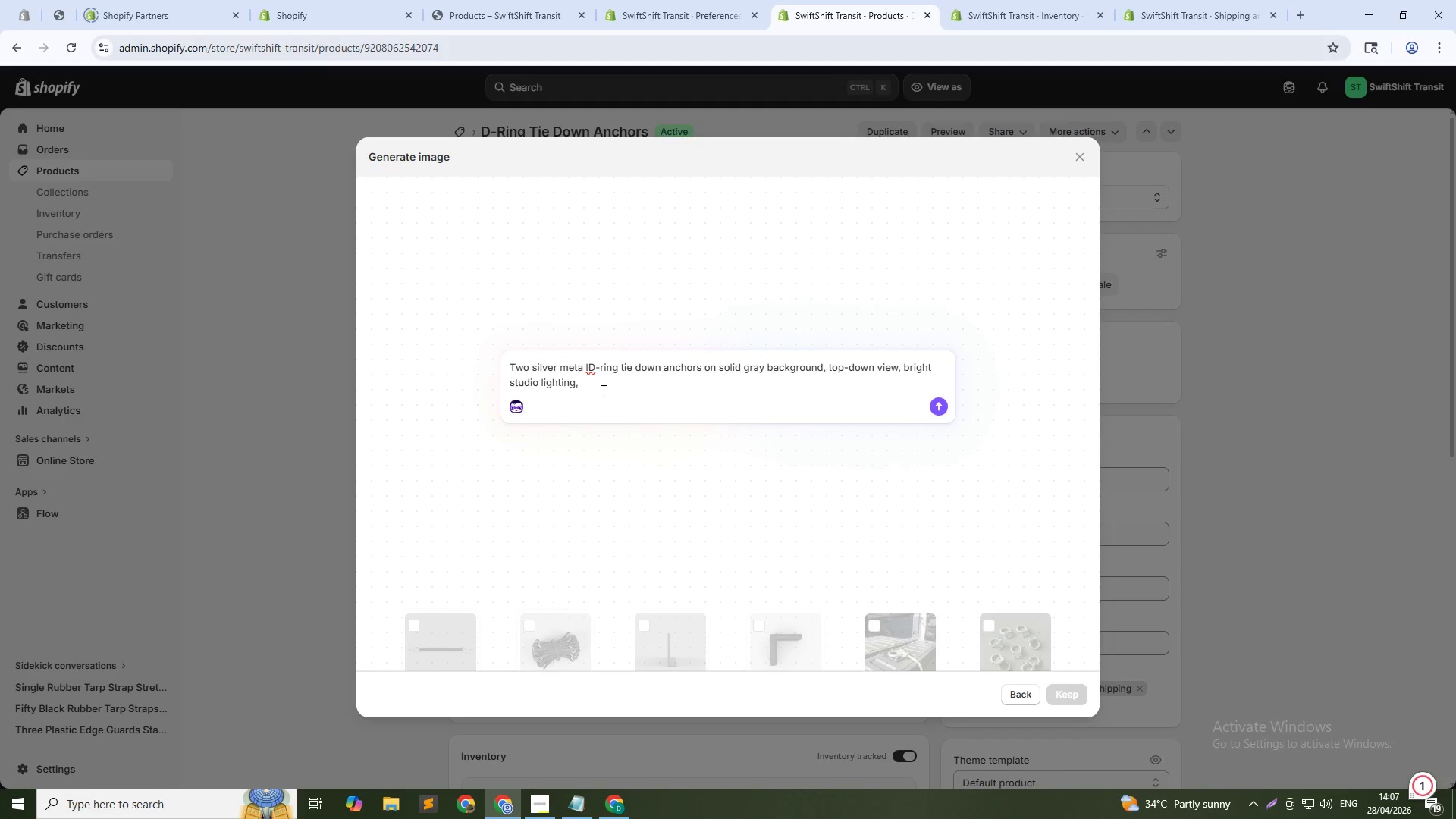 
key(Backspace)
 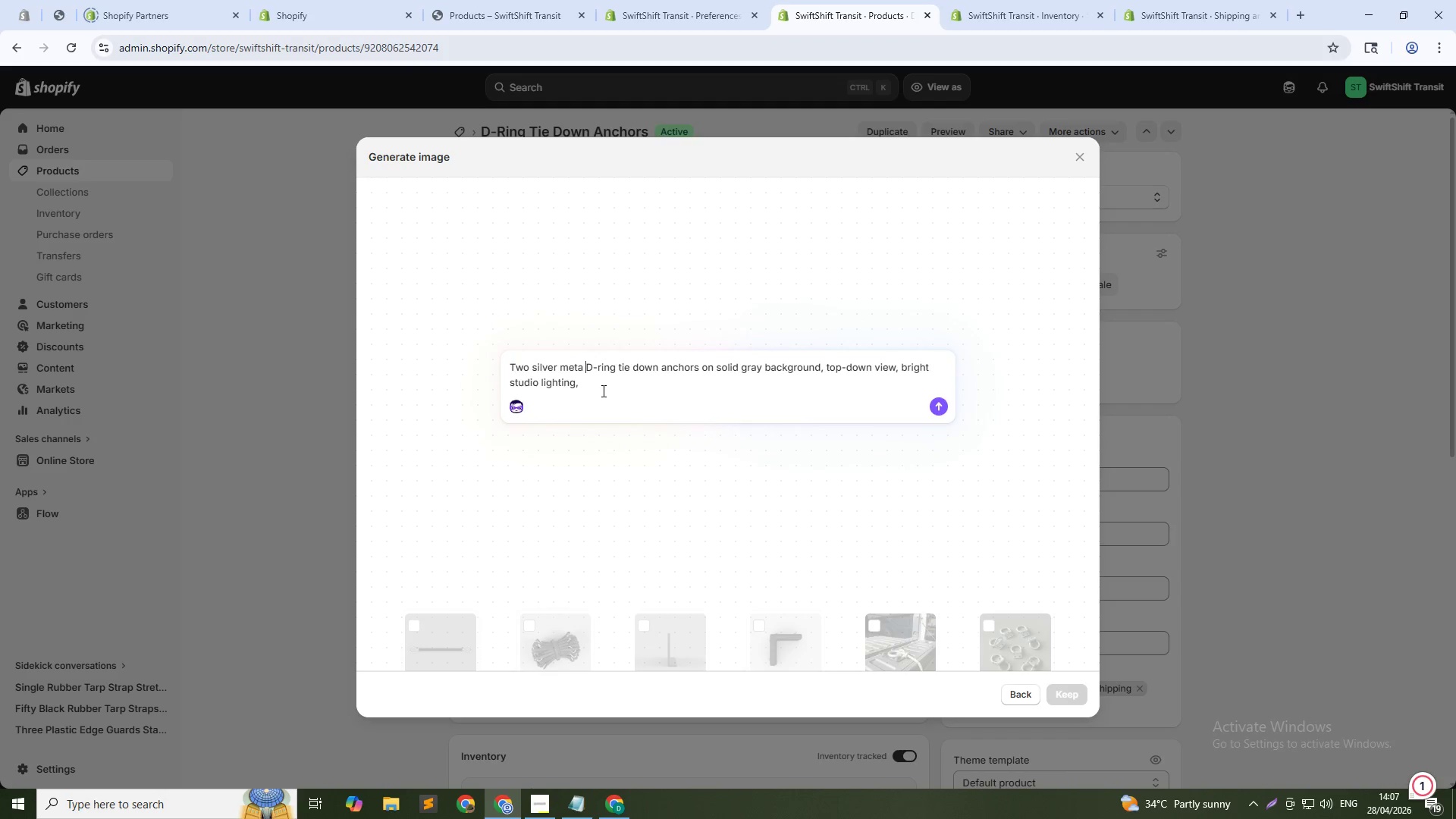 
key(Backspace)
 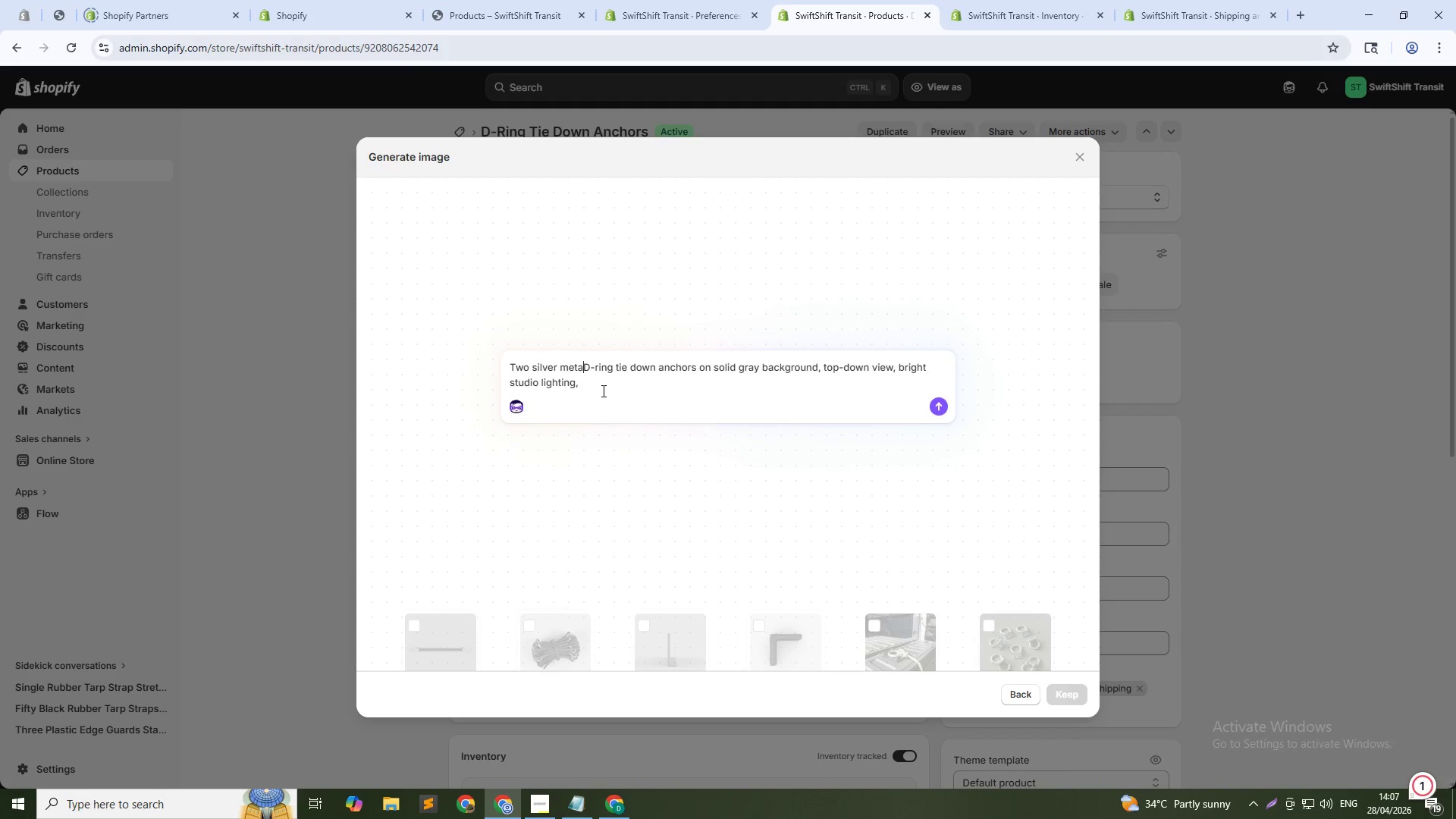 
key(L)
 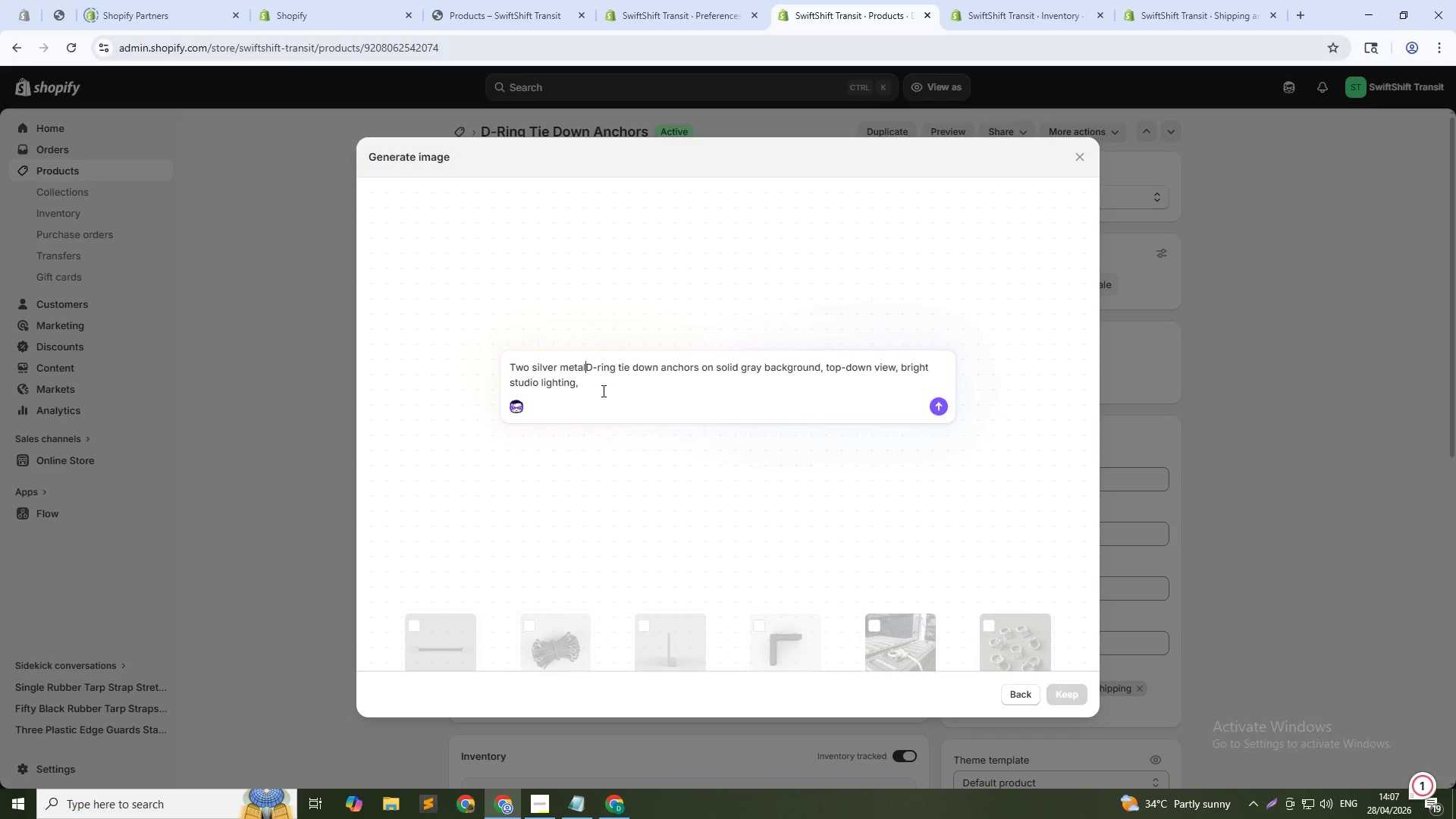 
key(Space)
 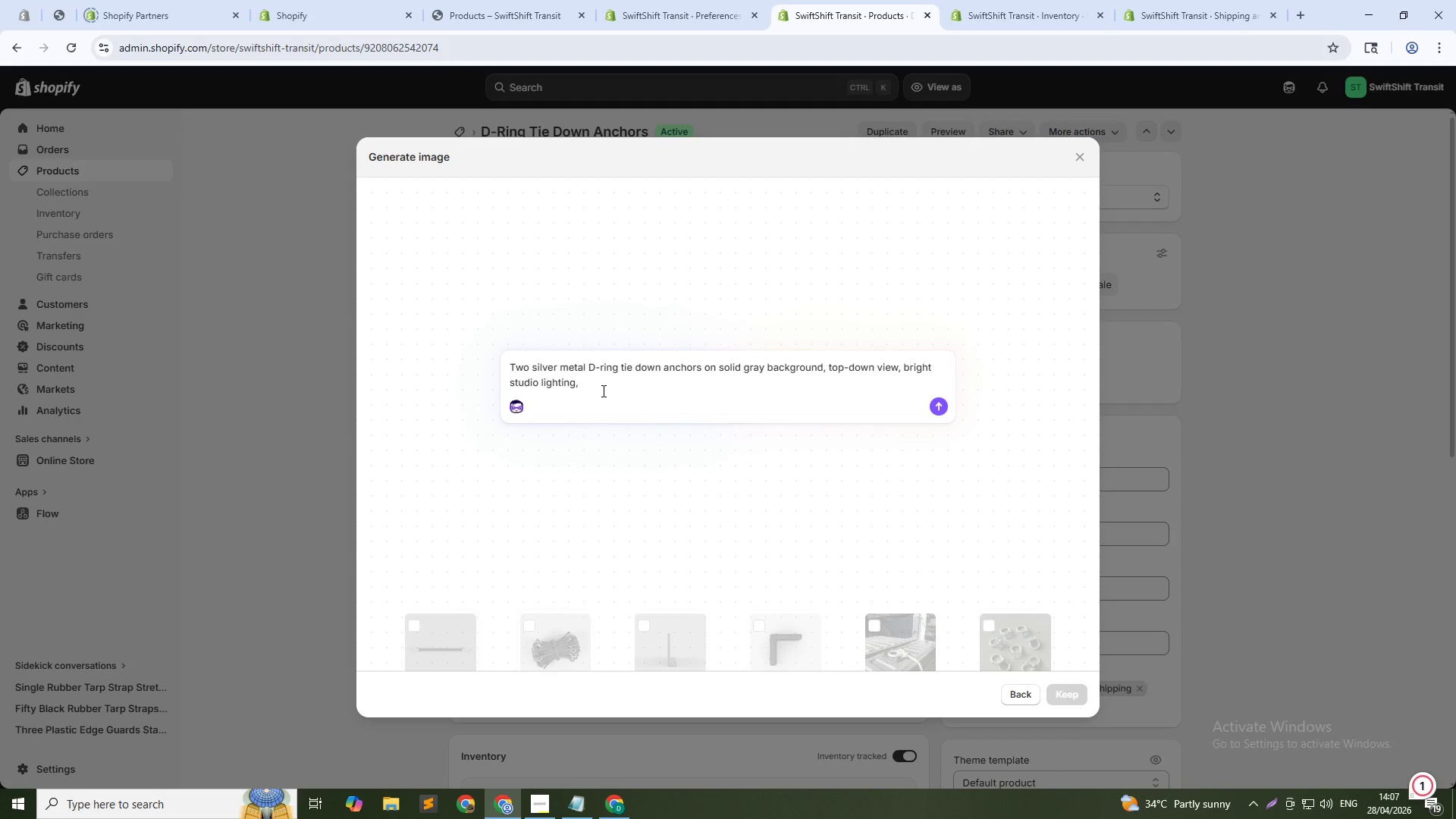 
key(ArrowDown)
 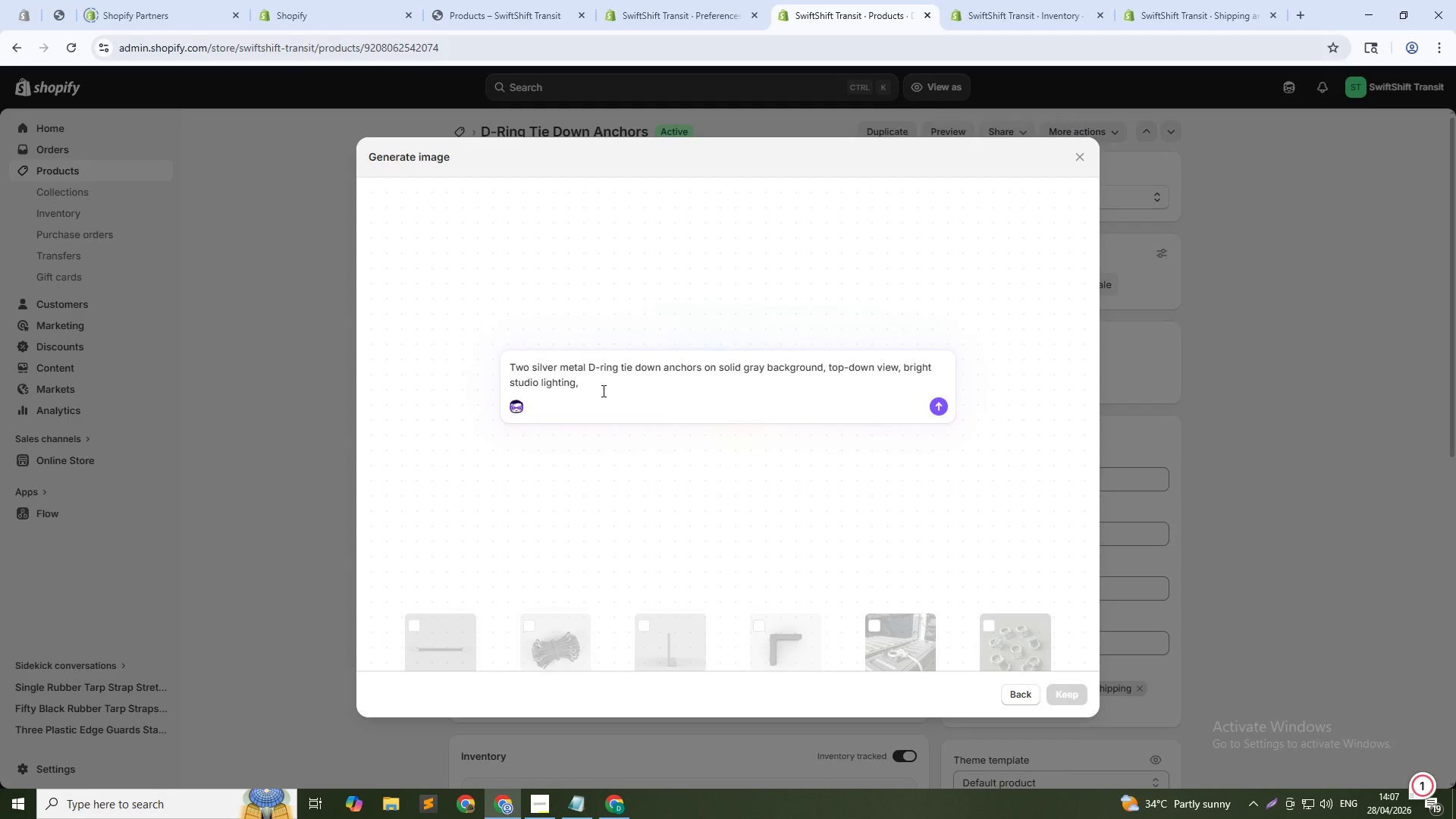 
key(1)
 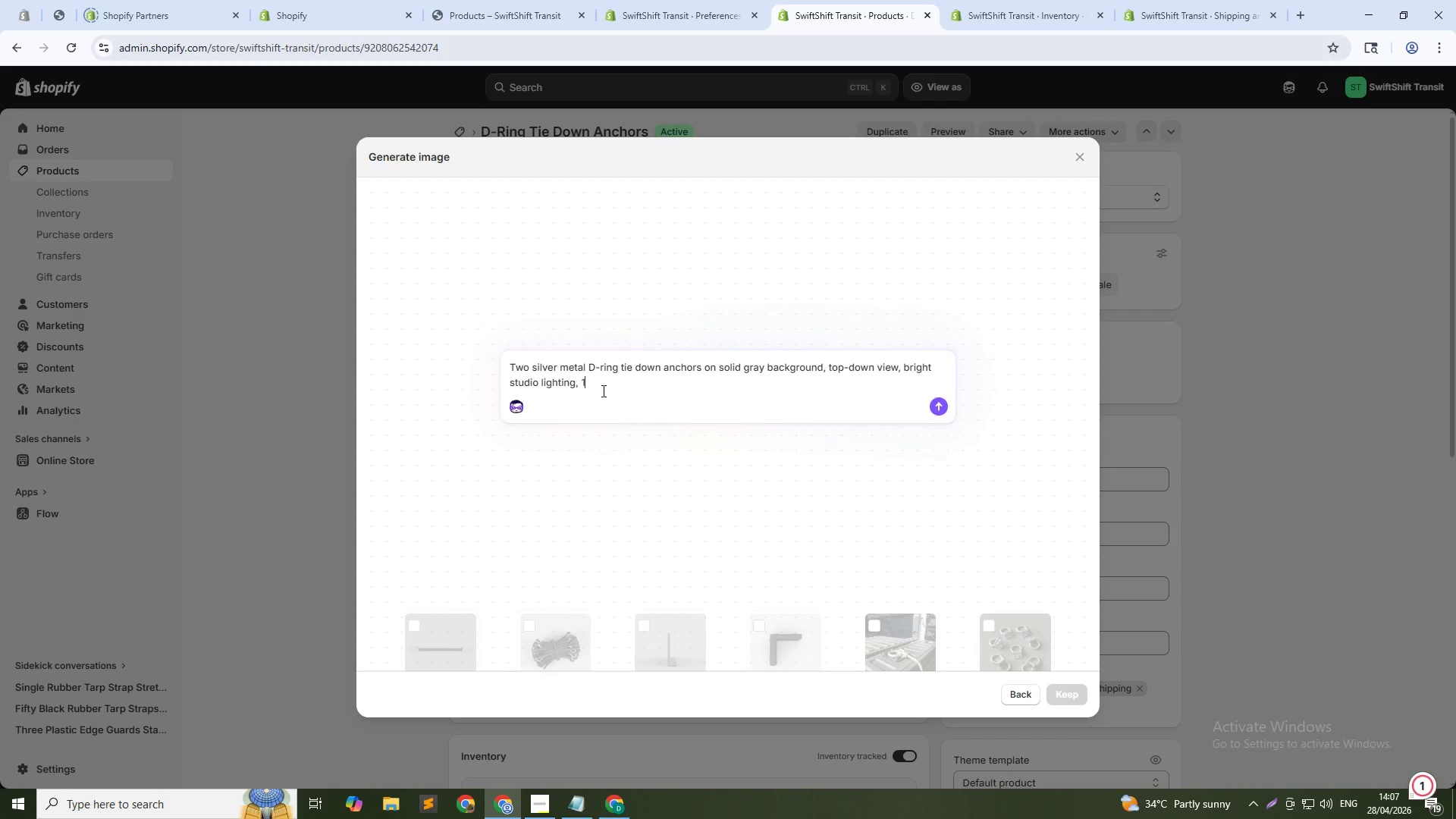 
key(Shift+Semicolon)
 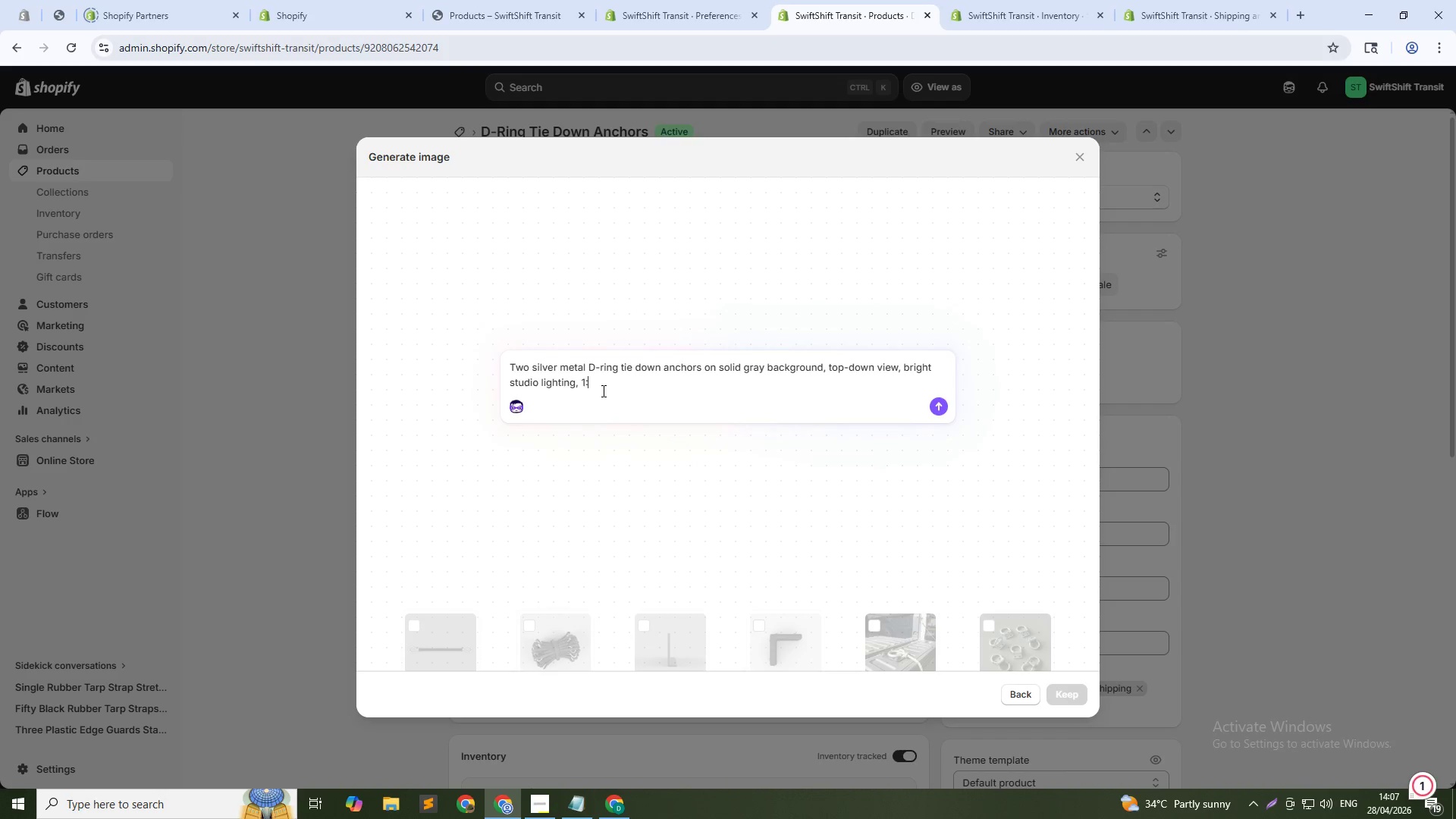 
key(1)
 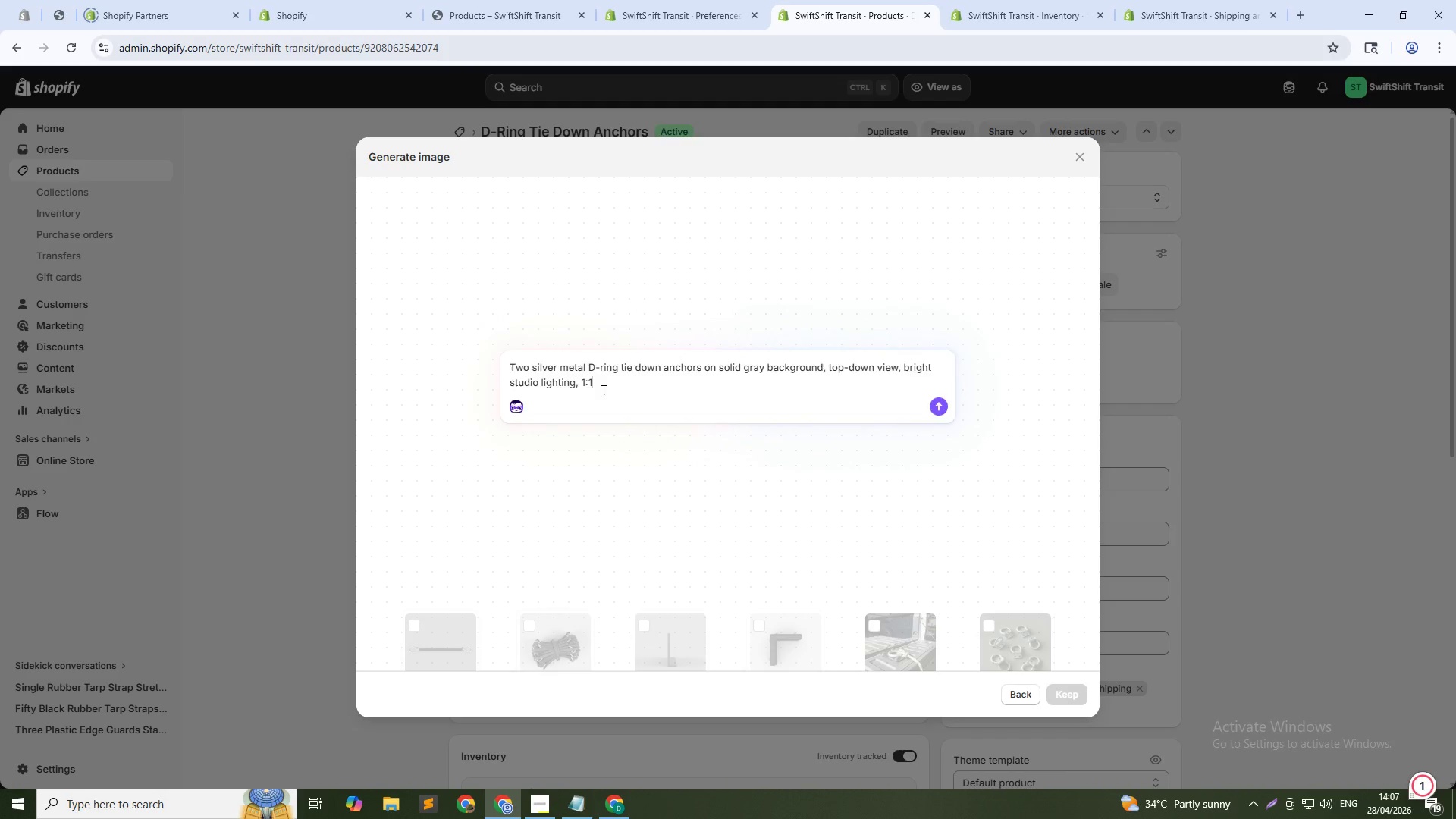 
key(Enter)
 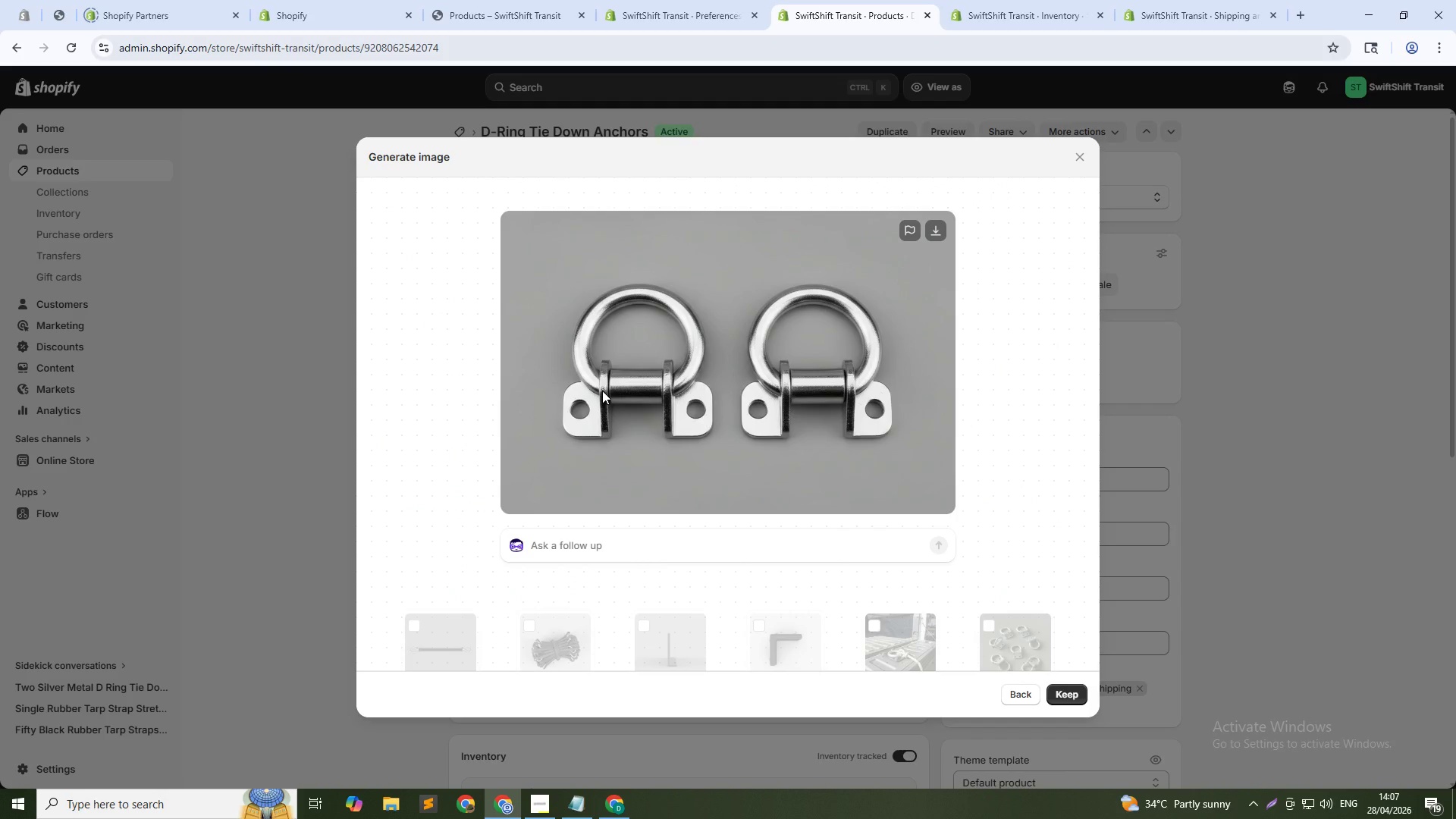 
wait(29.95)
 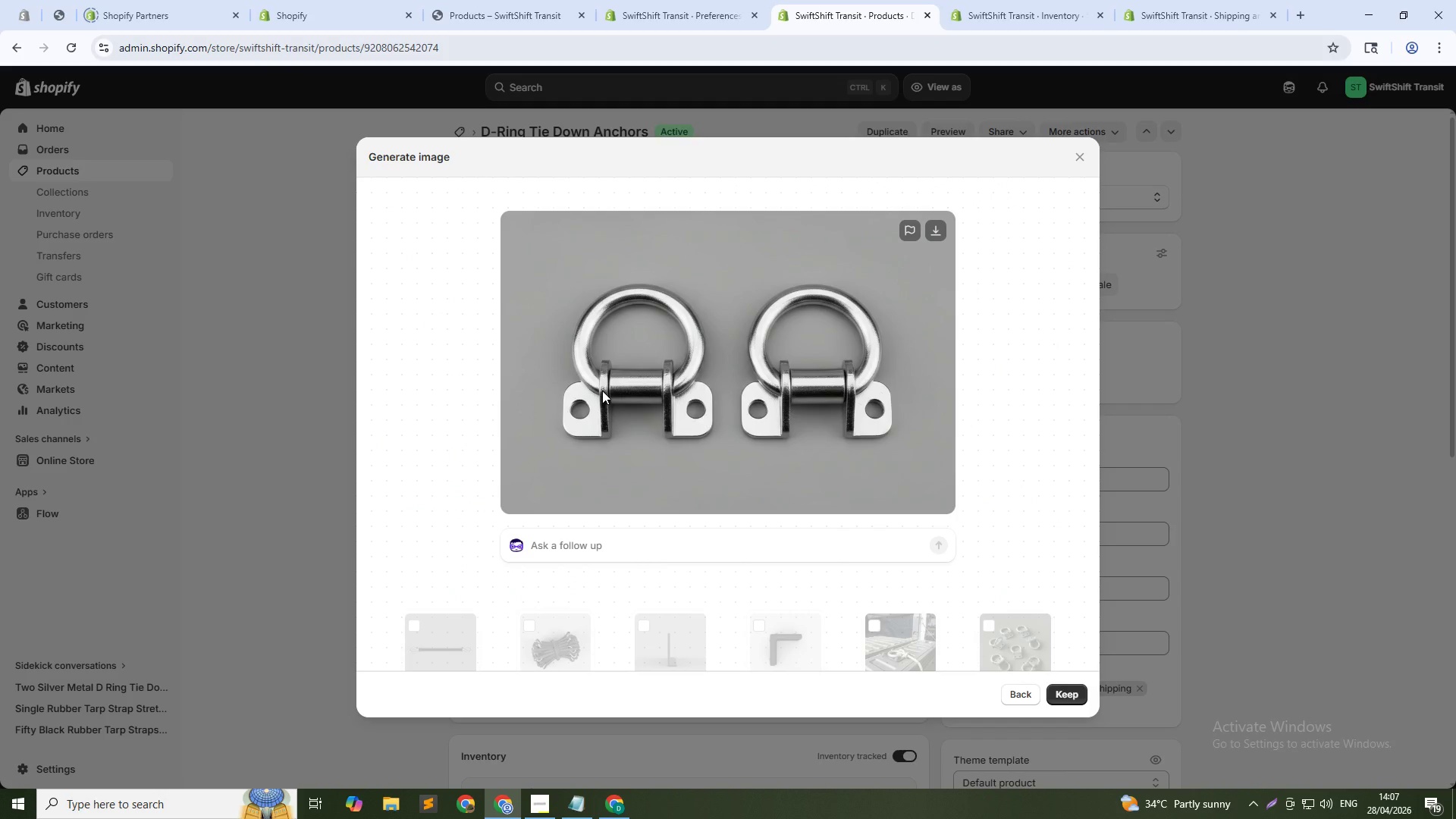 
left_click([1069, 693])
 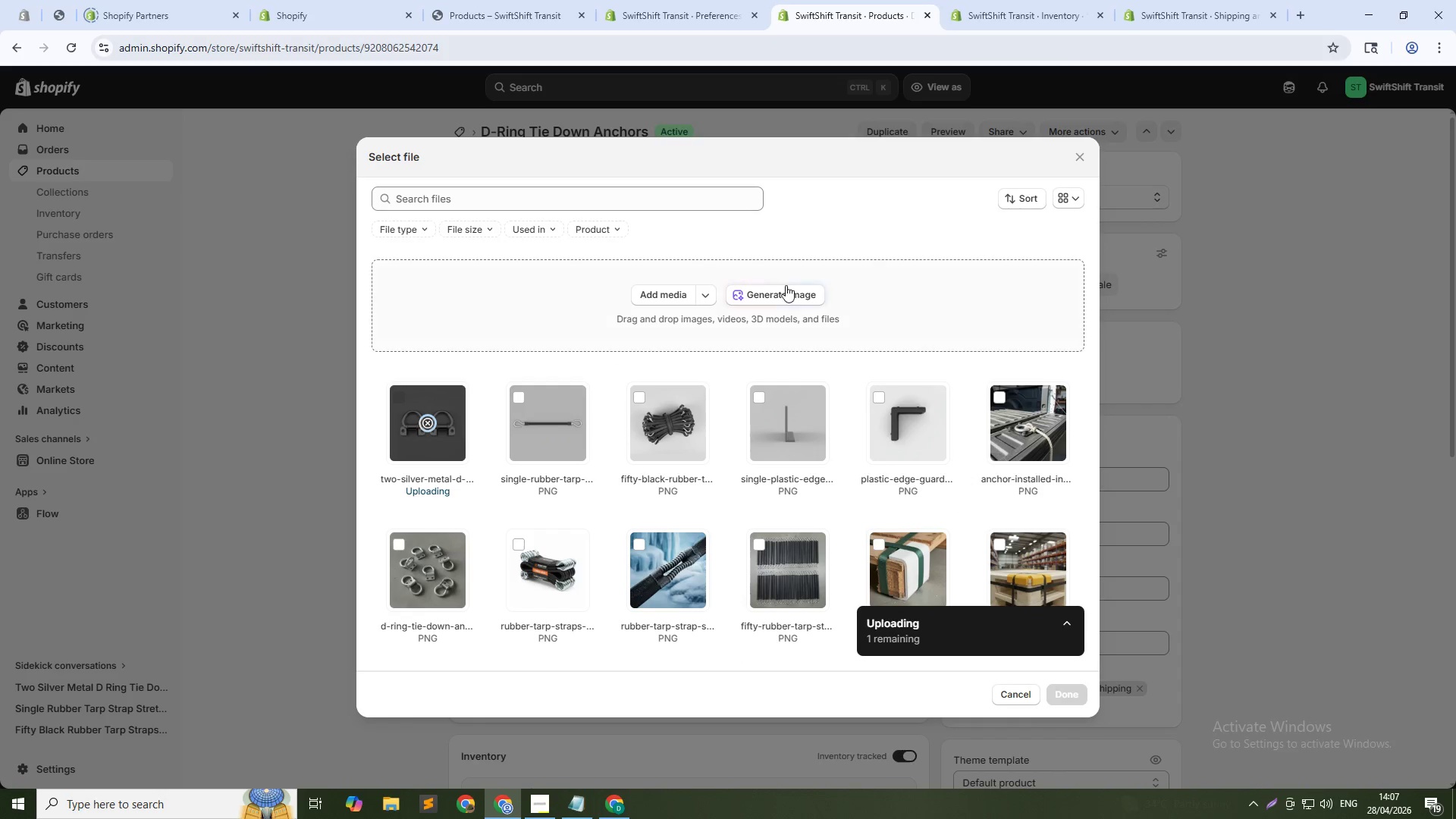 
left_click([786, 287])
 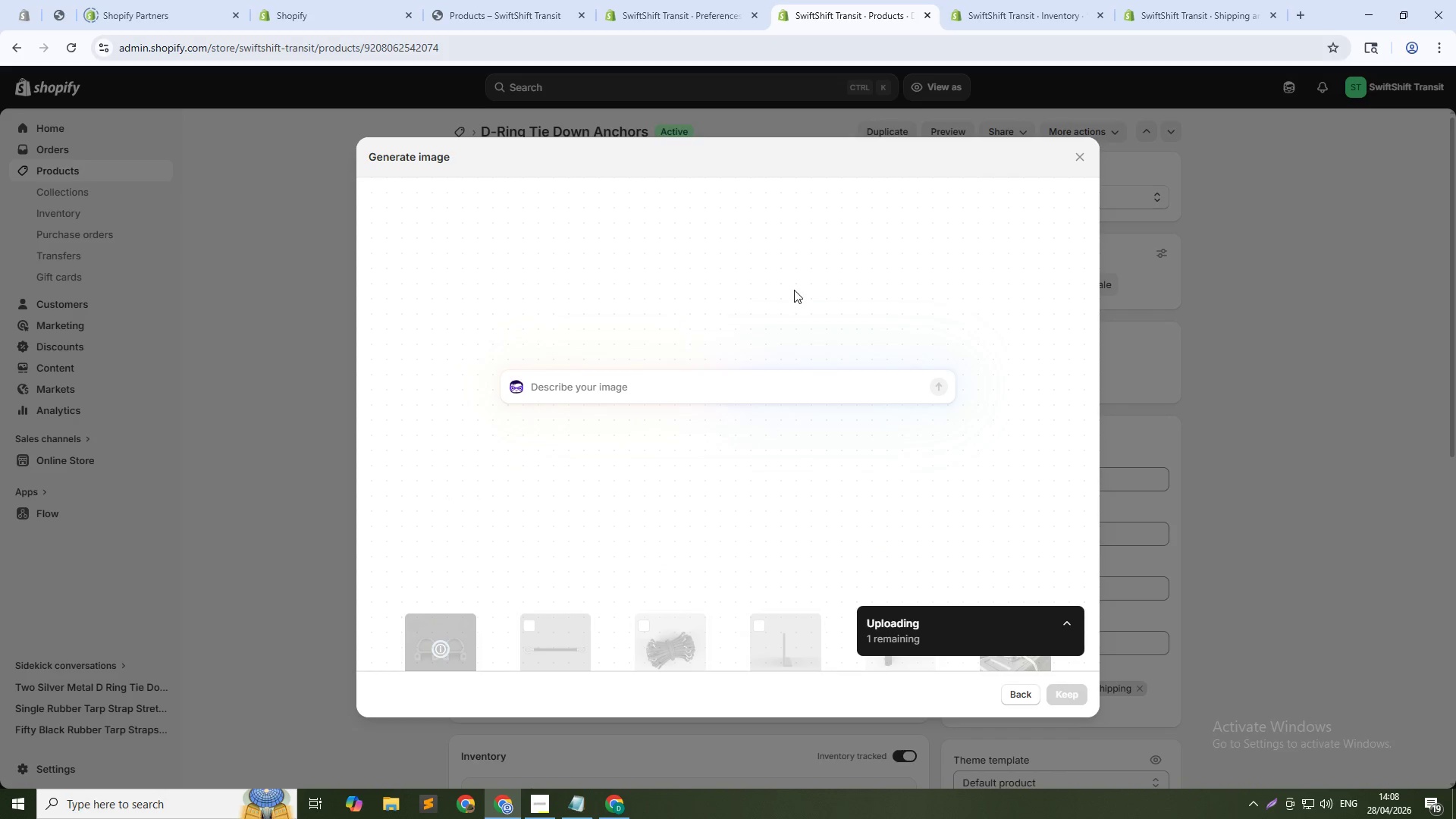 
type(Single D-ring anchor with mounting plate visible )
key(Backspace)
type(, solid gray background, side view, even lighting, 1:1)
 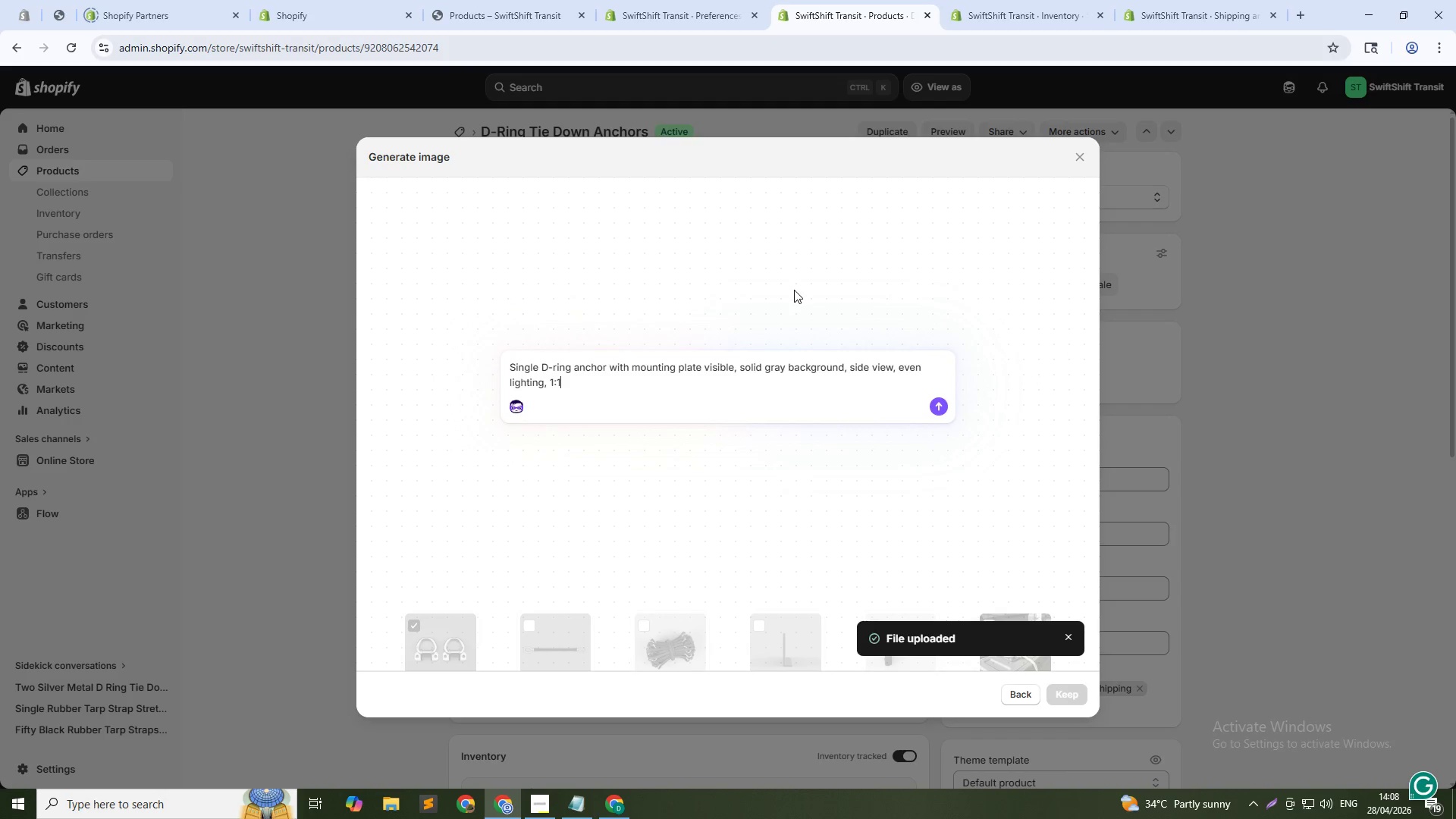 
key(Enter)
 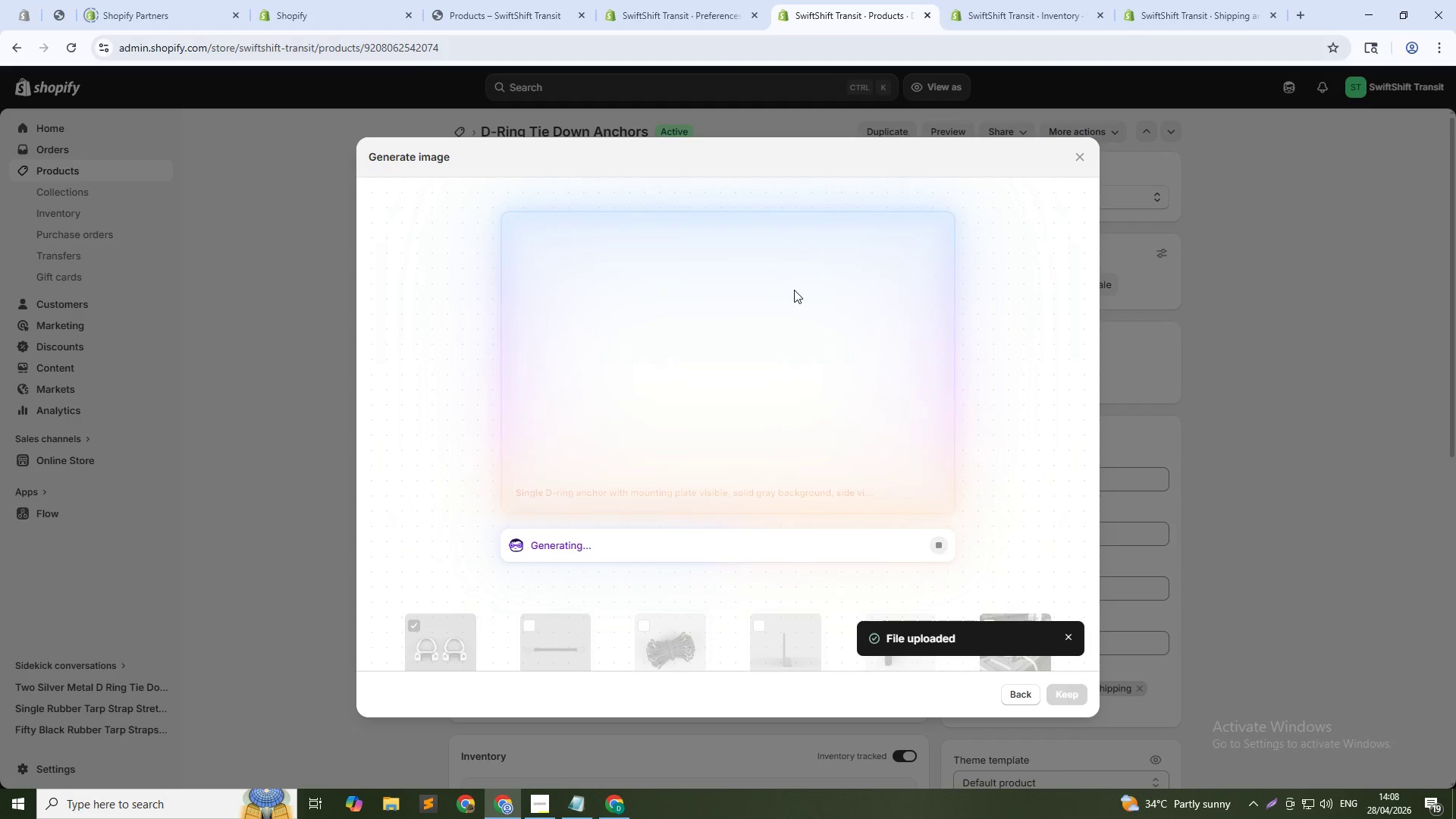 
wait(12.77)
 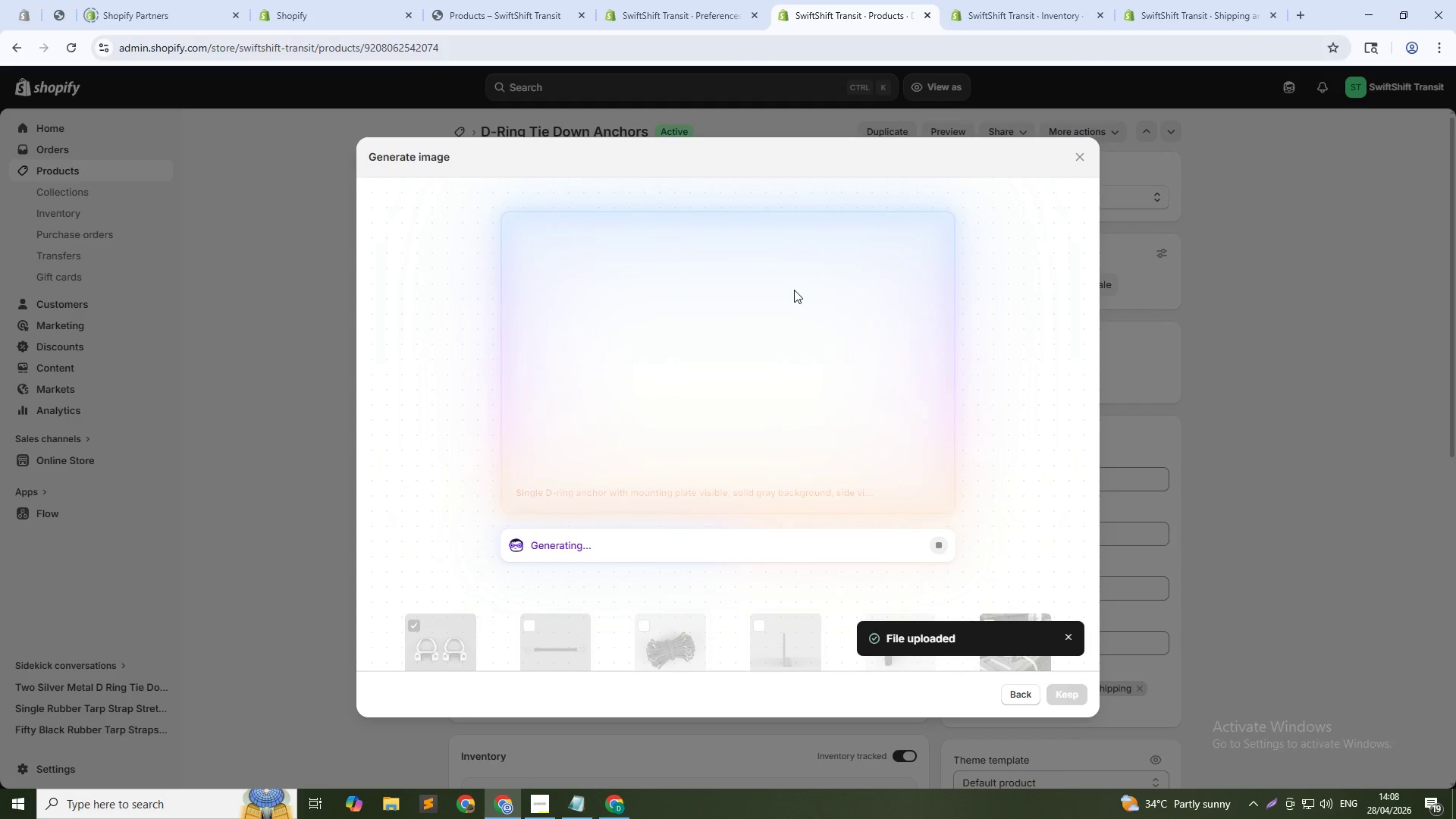 
key(Alt+Tab)